 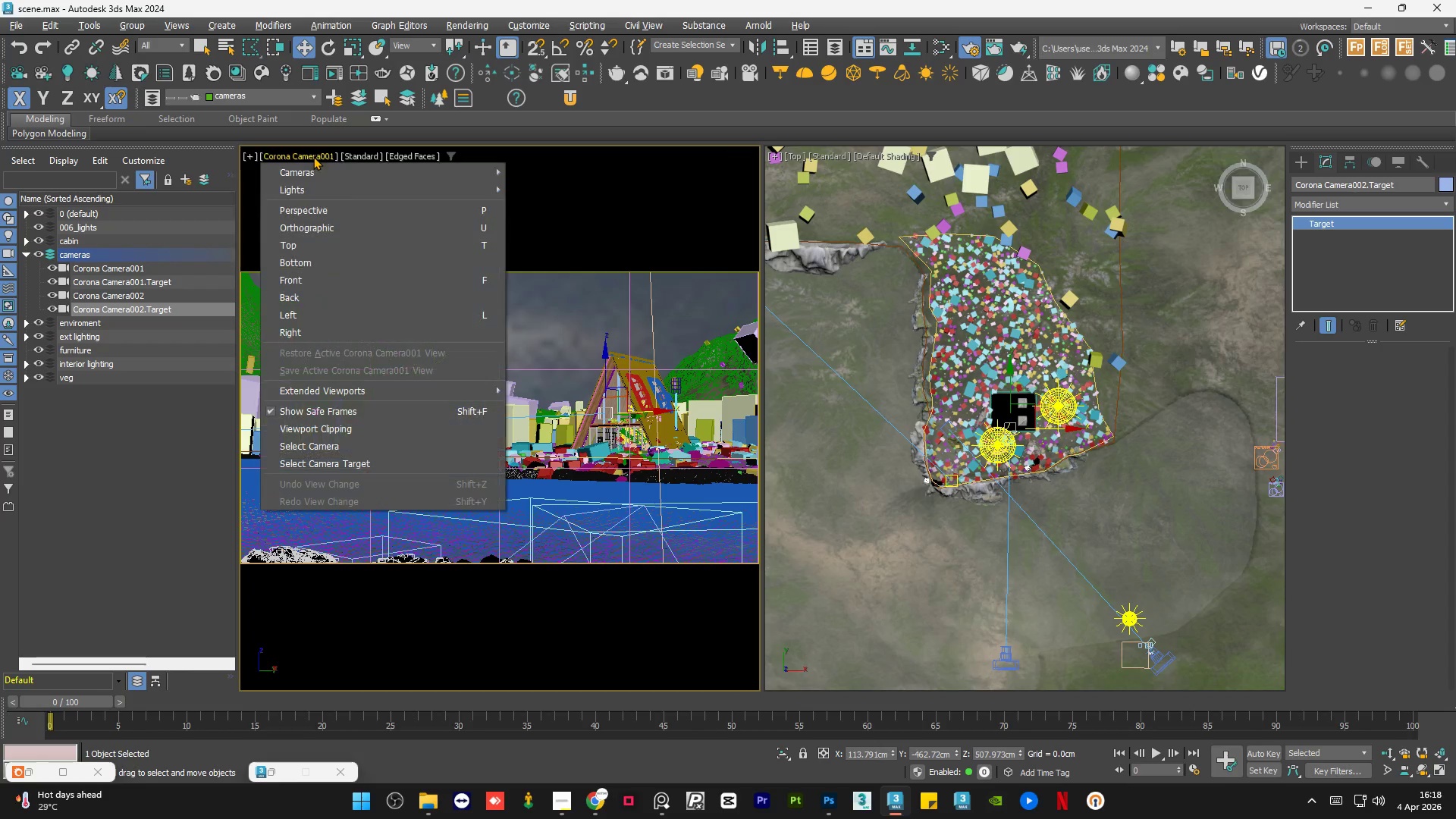 
left_click([557, 187])
 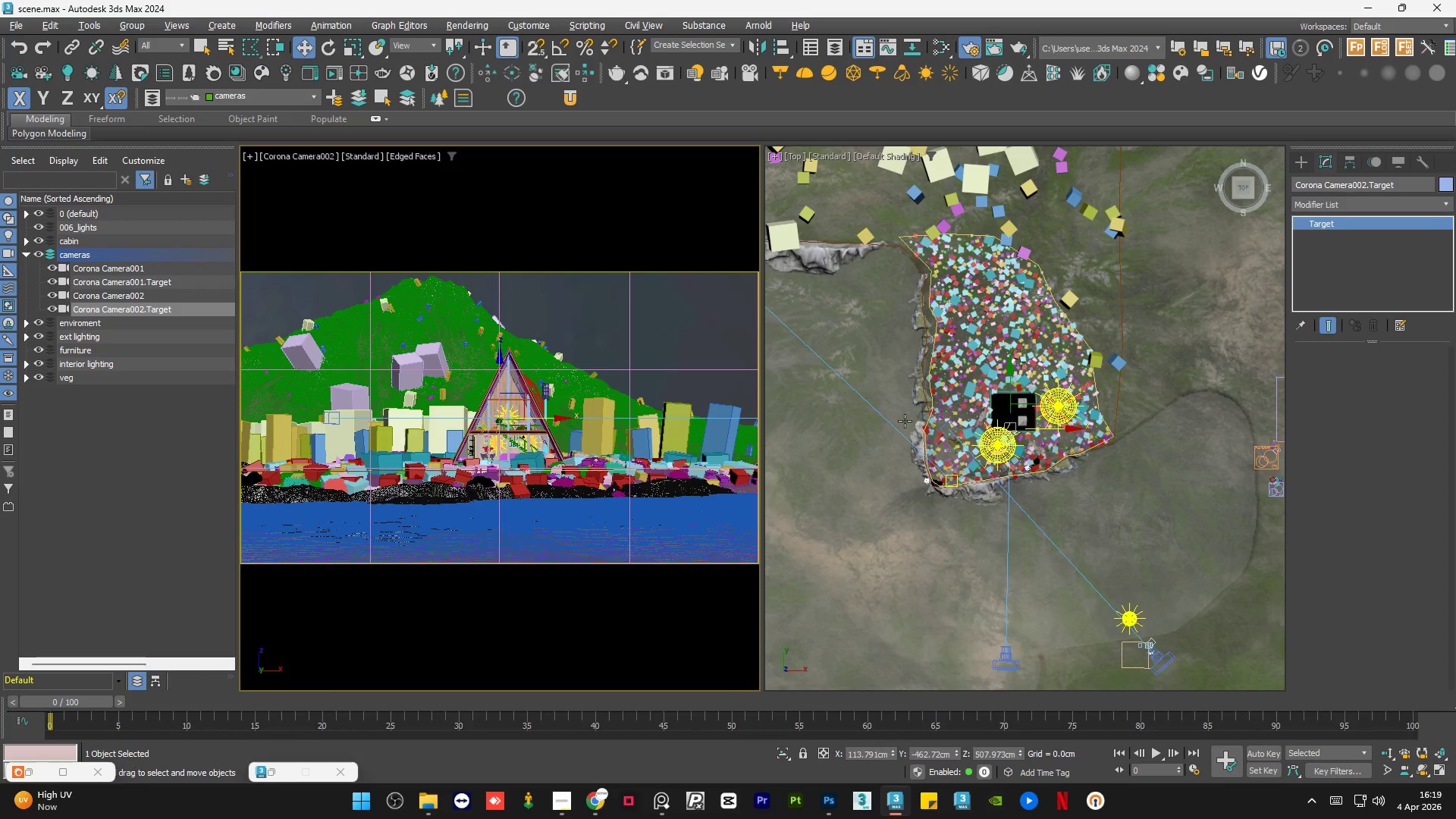 
scroll: coordinate [1005, 453], scroll_direction: down, amount: 3.0
 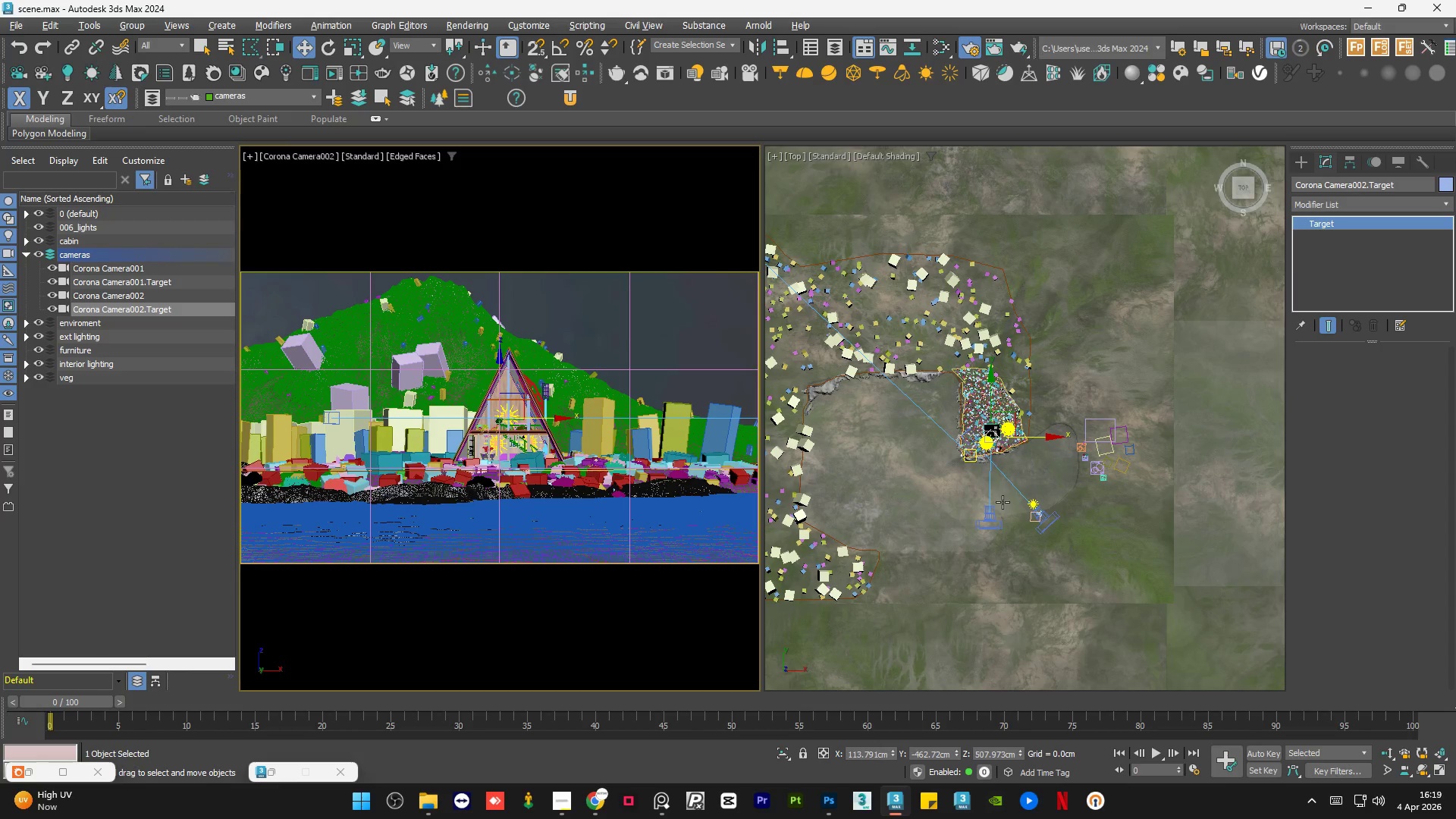 
scroll: coordinate [1003, 502], scroll_direction: up, amount: 2.0
 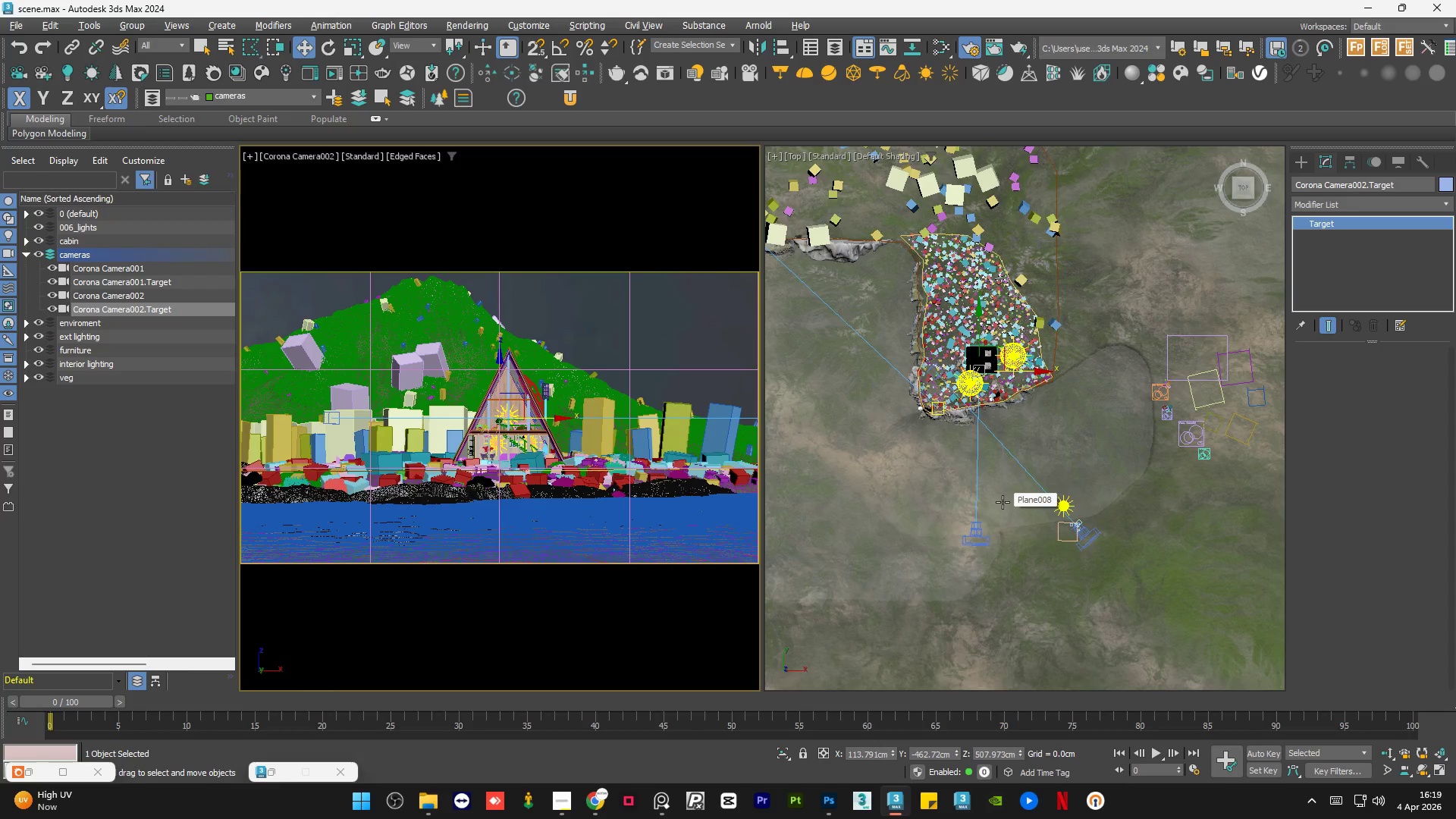 
scroll: coordinate [1003, 502], scroll_direction: down, amount: 2.0
 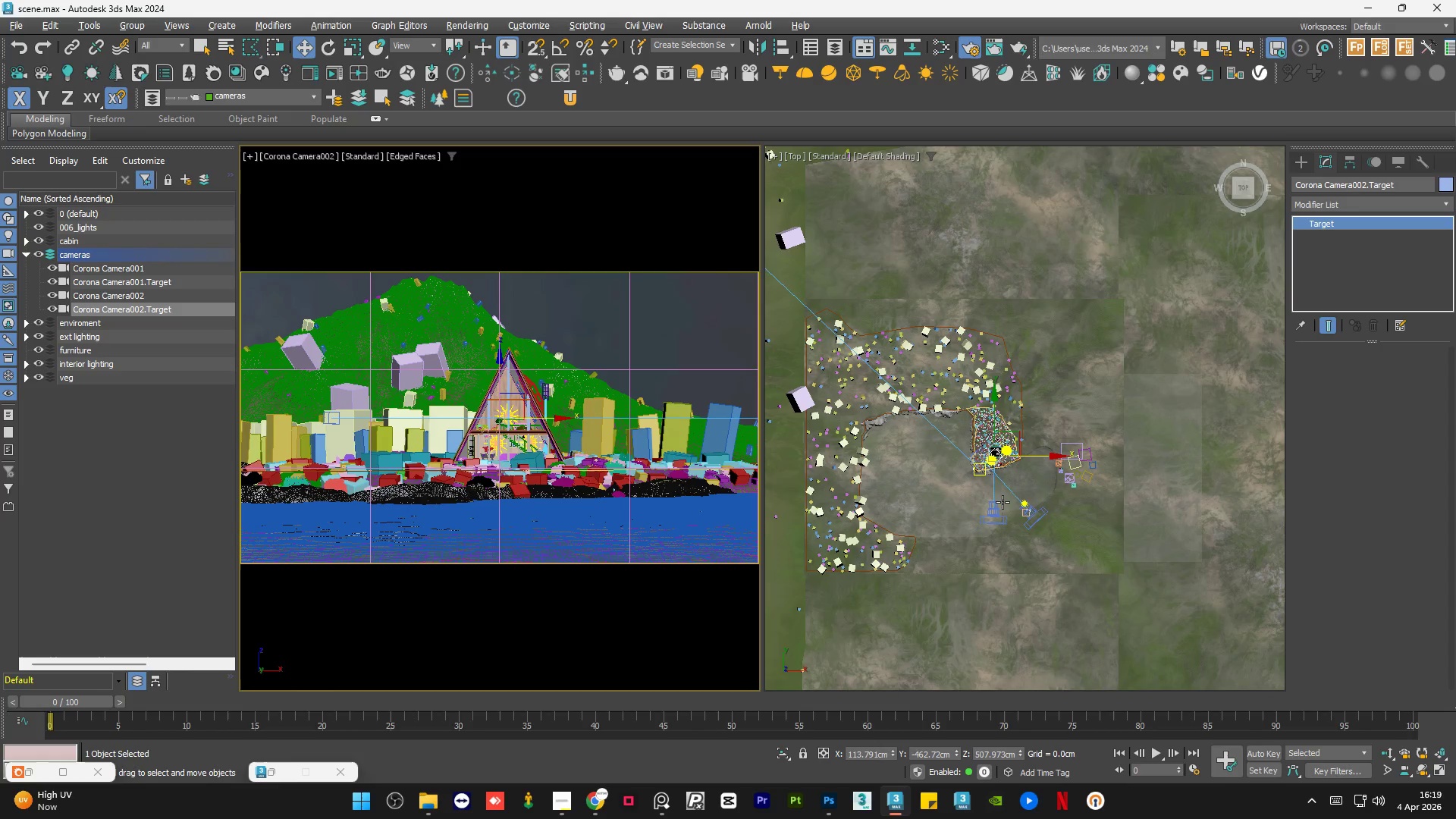 
scroll: coordinate [1003, 490], scroll_direction: up, amount: 6.0
 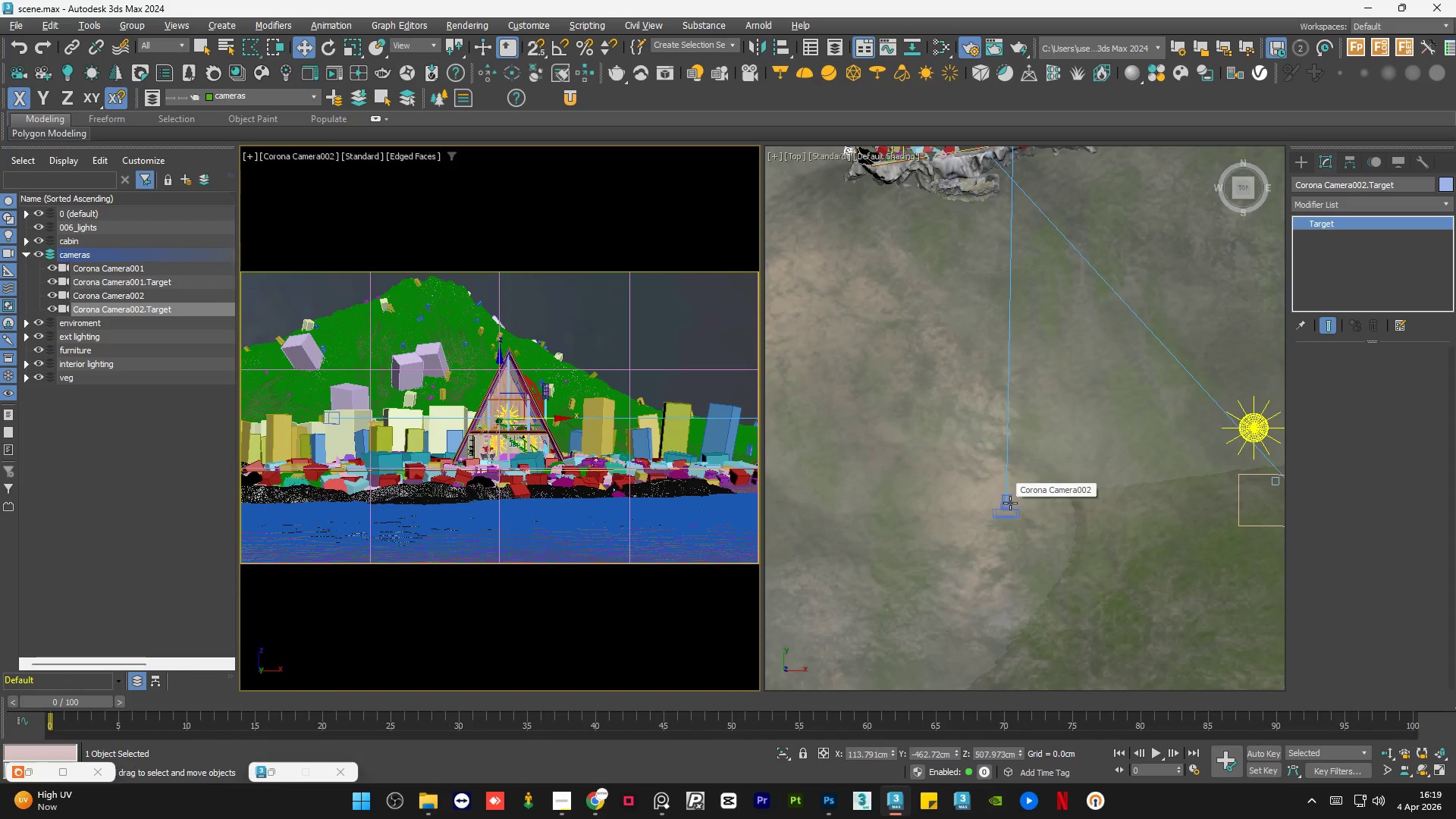 
left_click([1010, 503])
 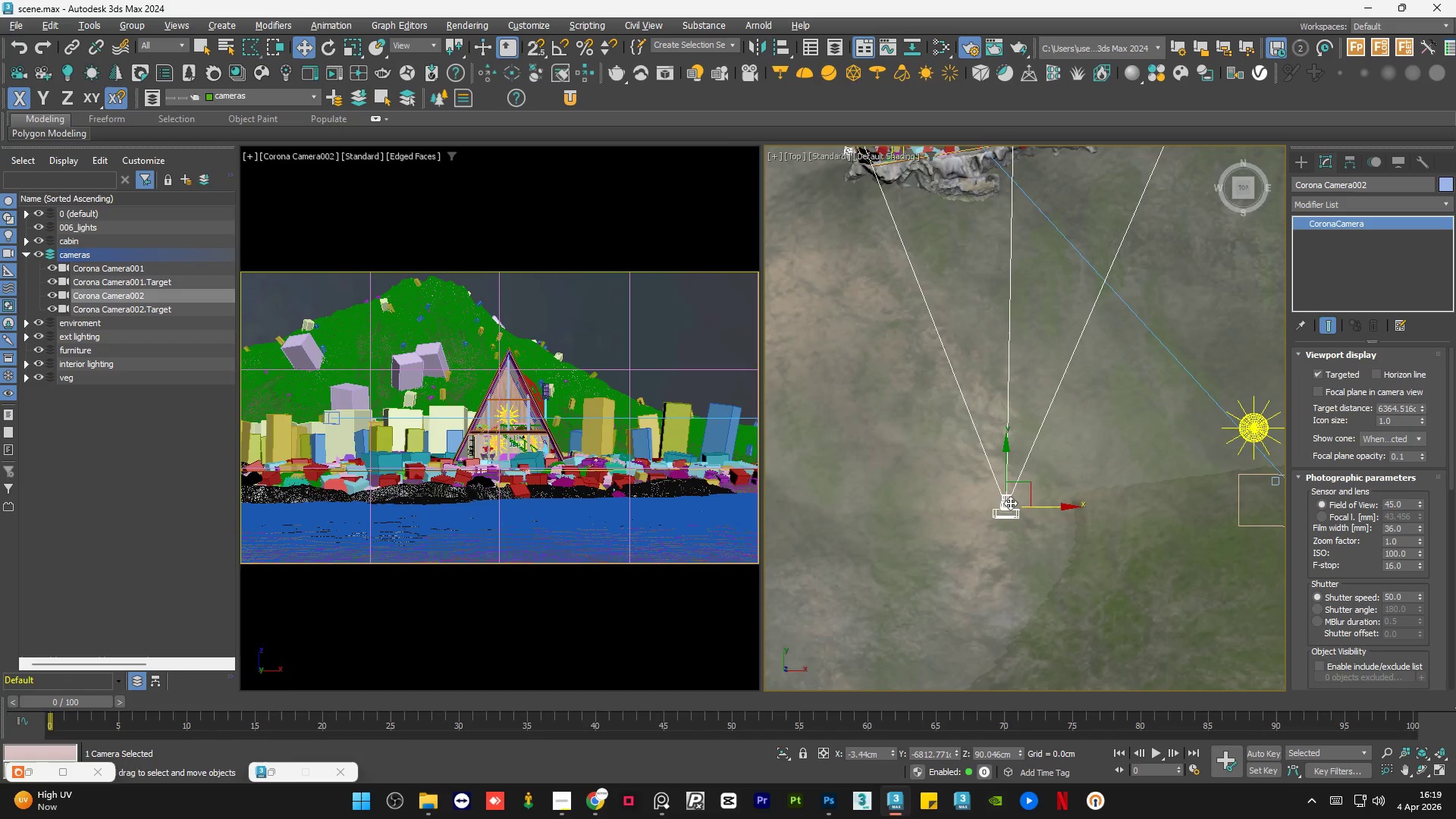 
scroll: coordinate [998, 546], scroll_direction: down, amount: 2.0
 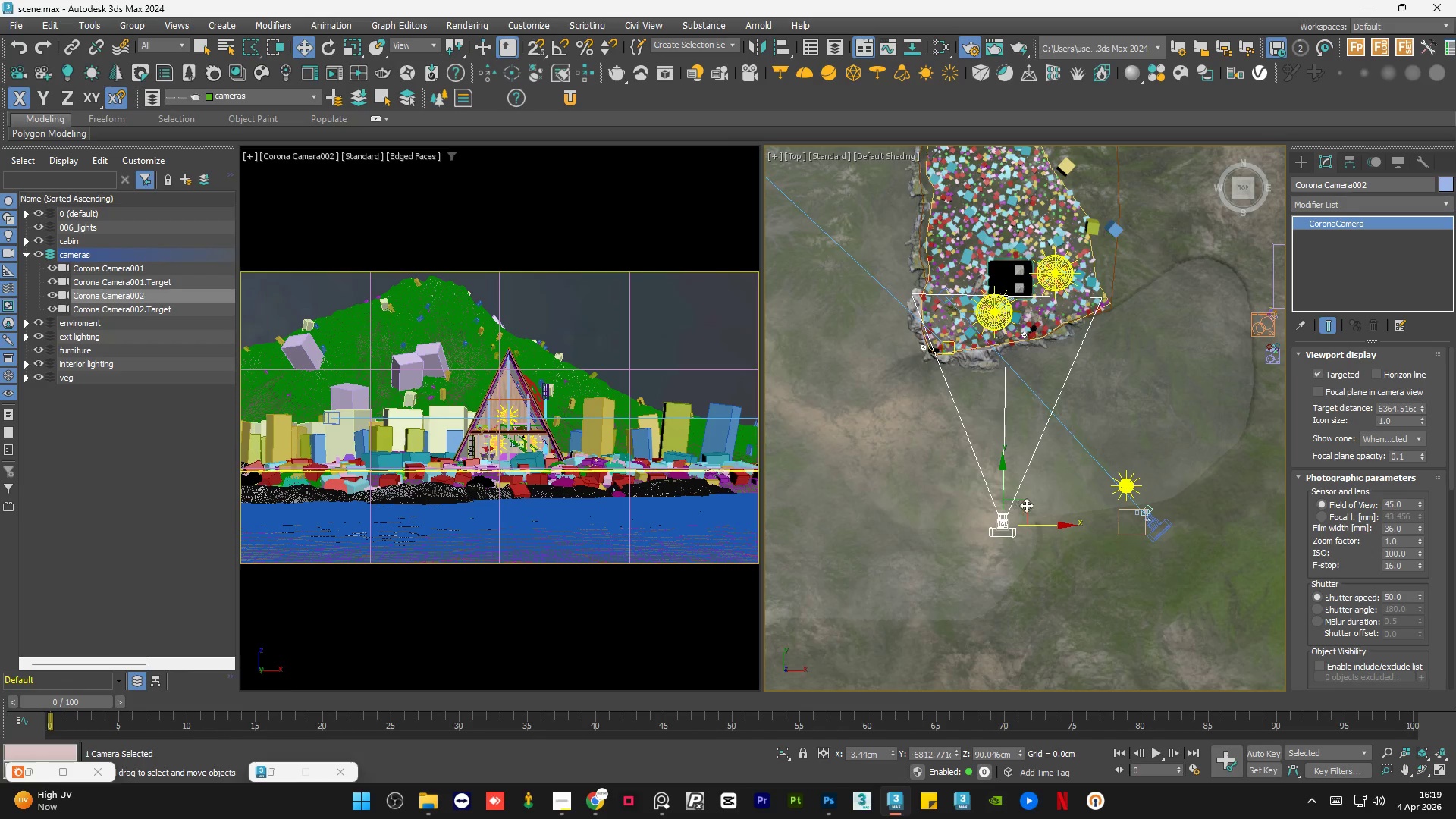 
left_click_drag(start_coordinate=[1027, 504], to_coordinate=[1031, 488])
 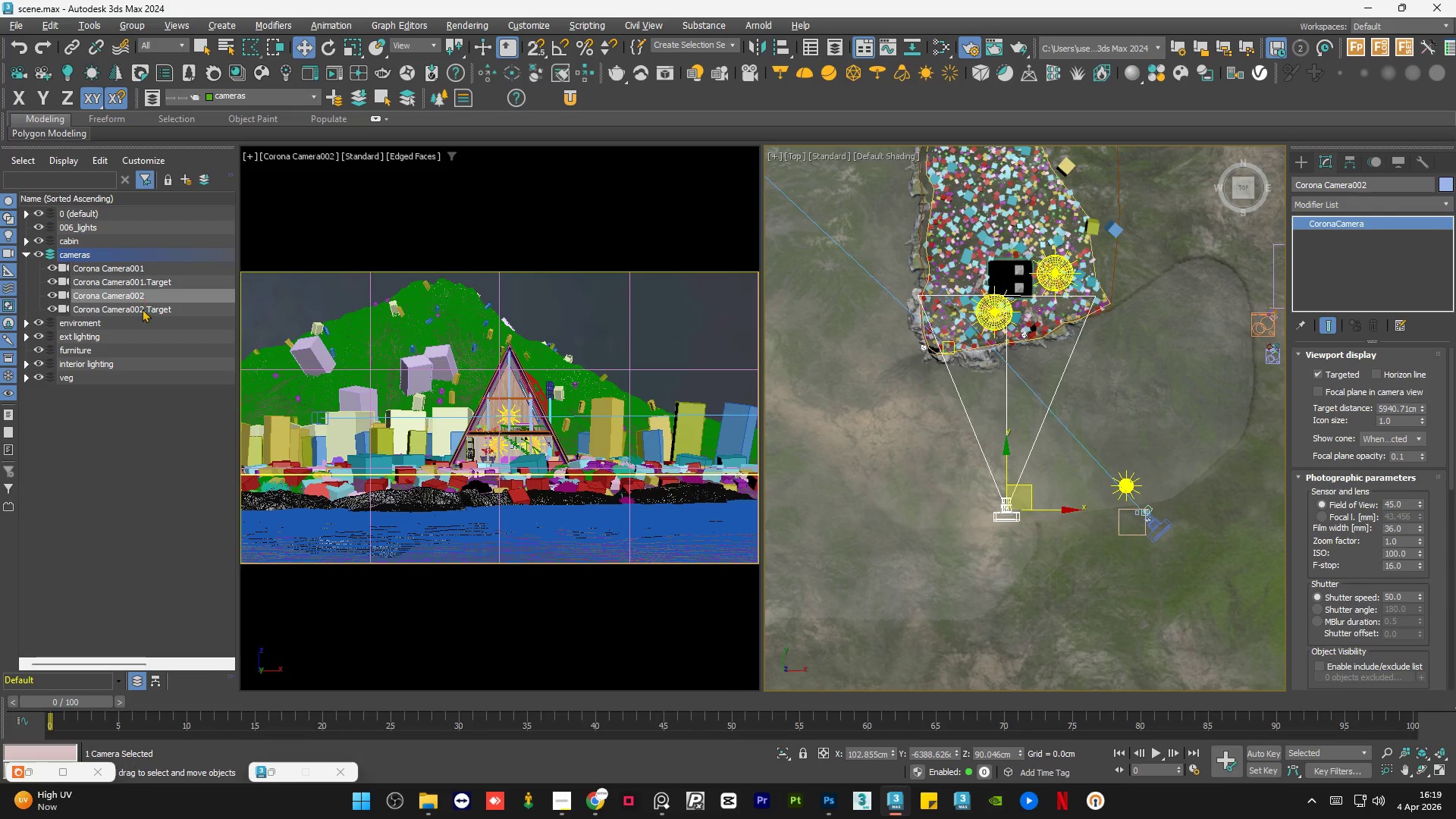 
left_click([142, 309])
 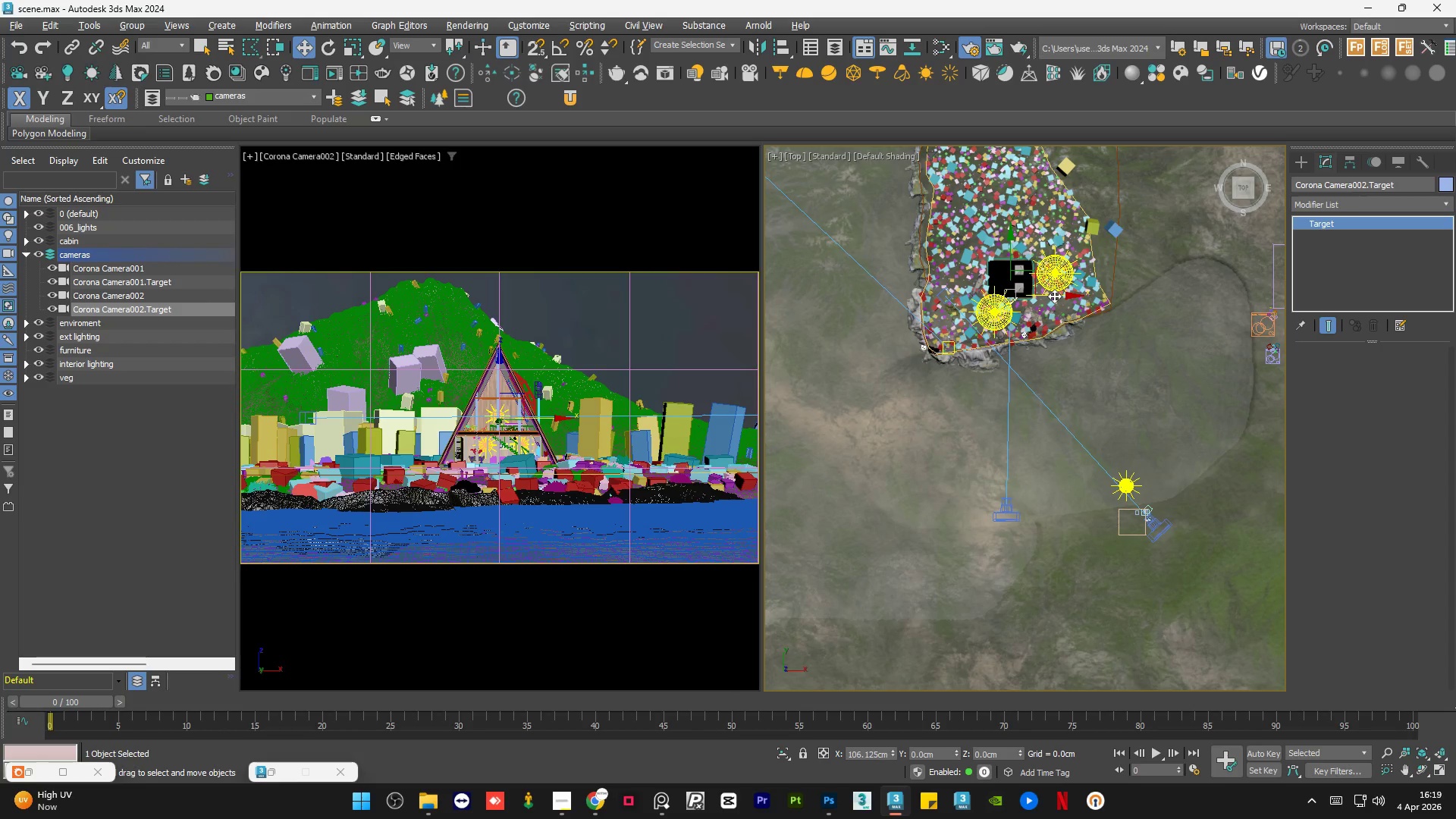 
wait(13.22)
 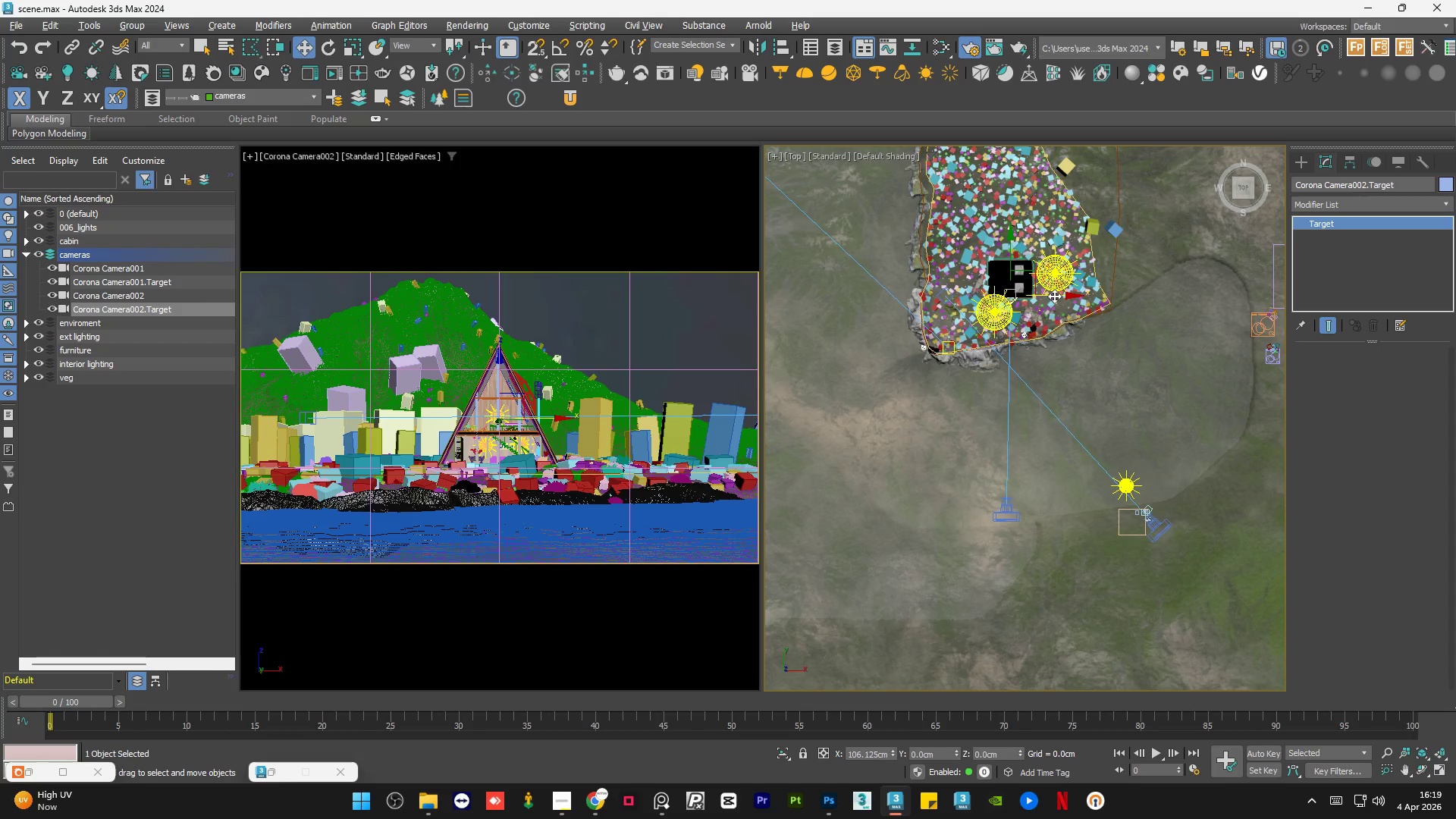 
left_click([156, 296])
 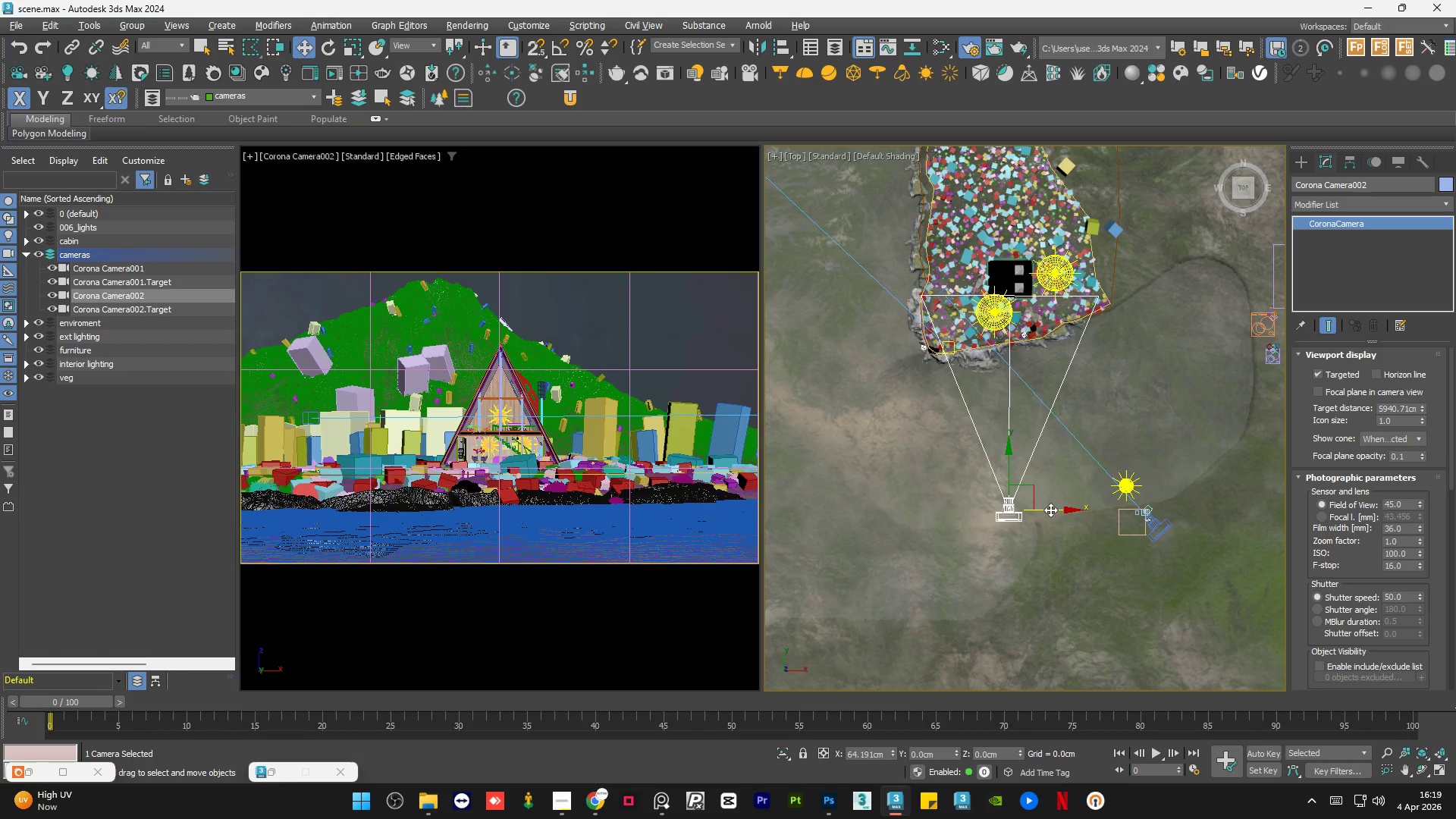 
wait(5.91)
 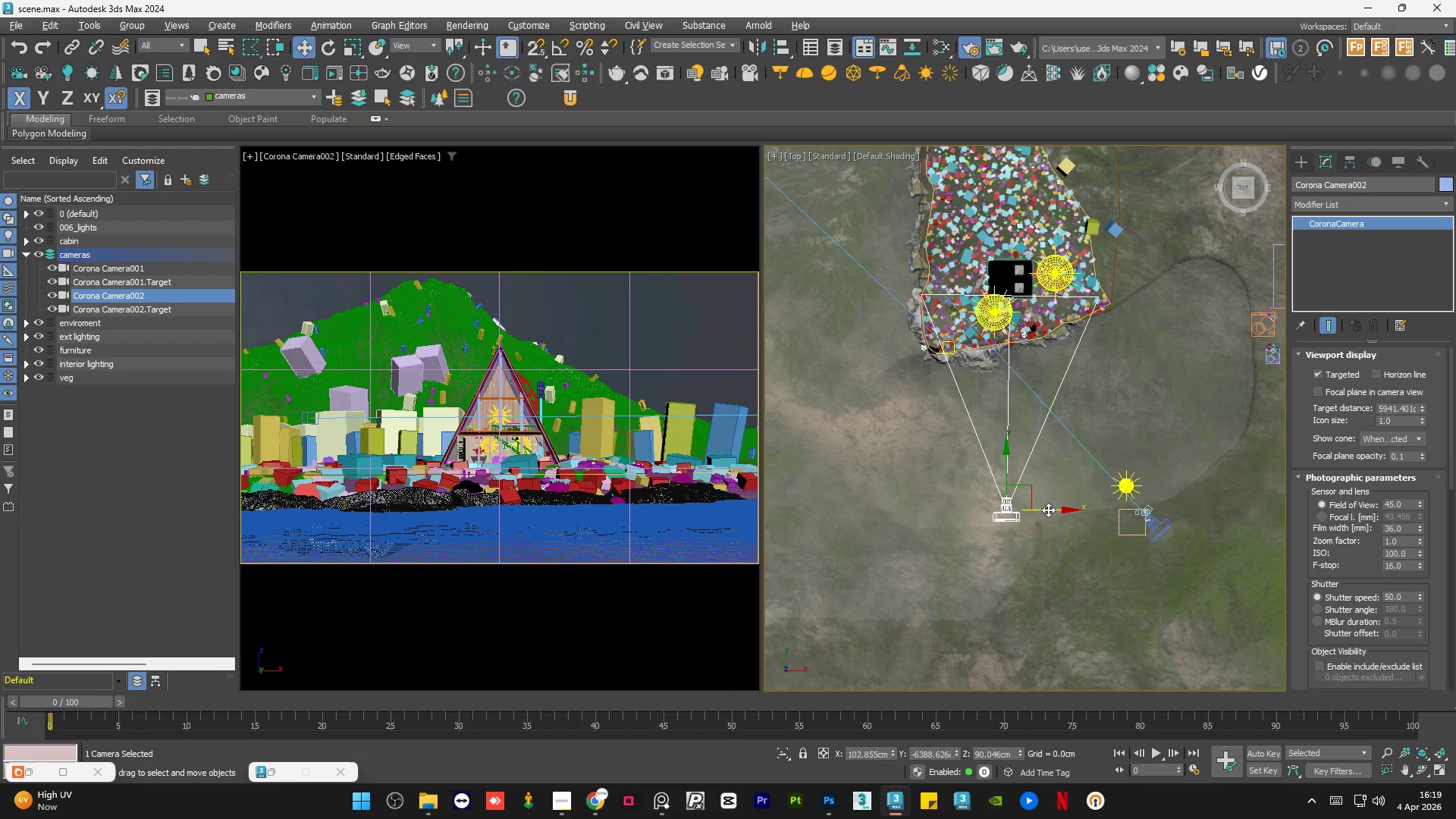 
left_click_drag(start_coordinate=[1012, 476], to_coordinate=[1012, 460])
 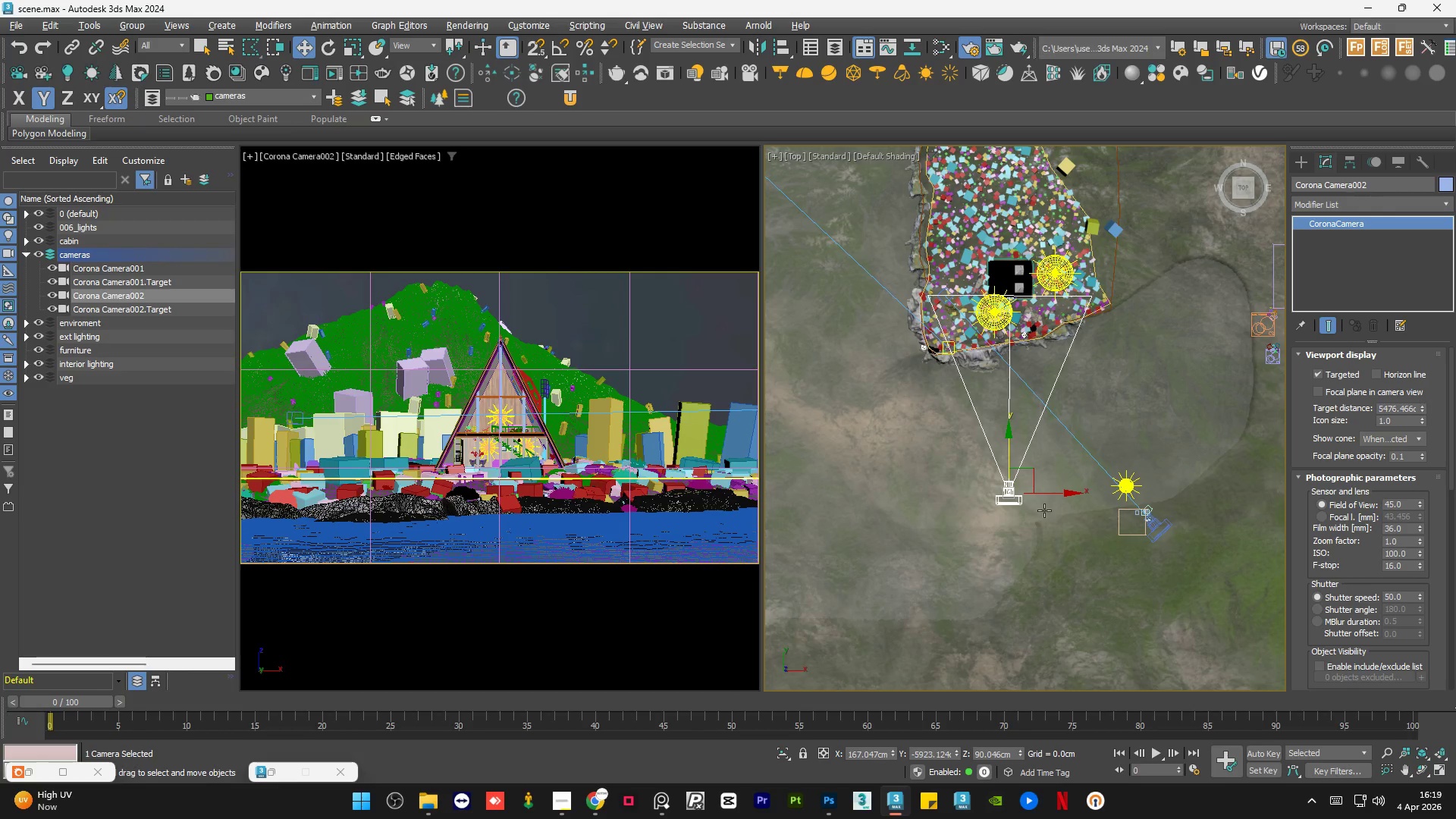 
hold_key(key=AltLeft, duration=1.5)
 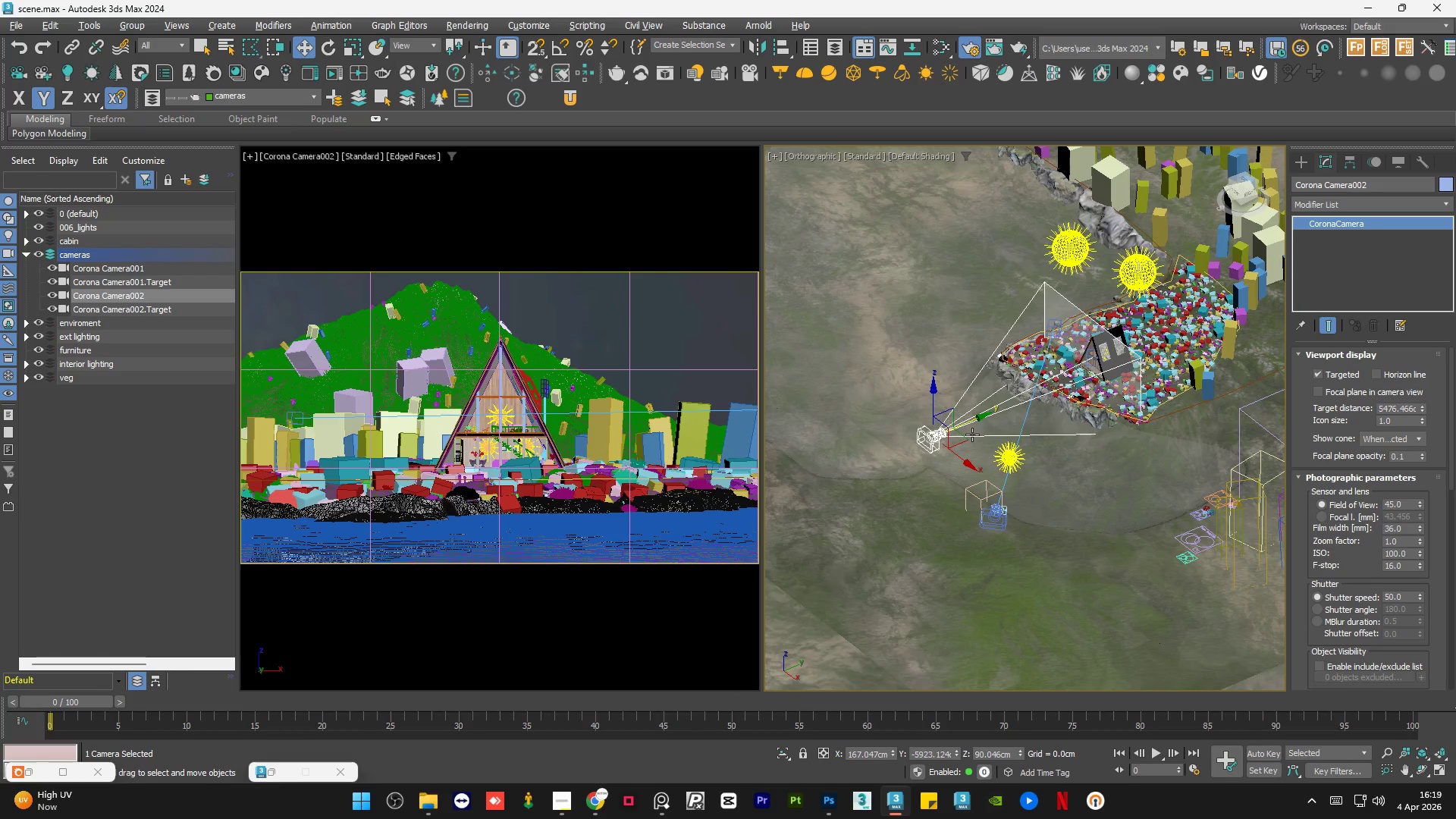 
key(Alt+AltLeft)
 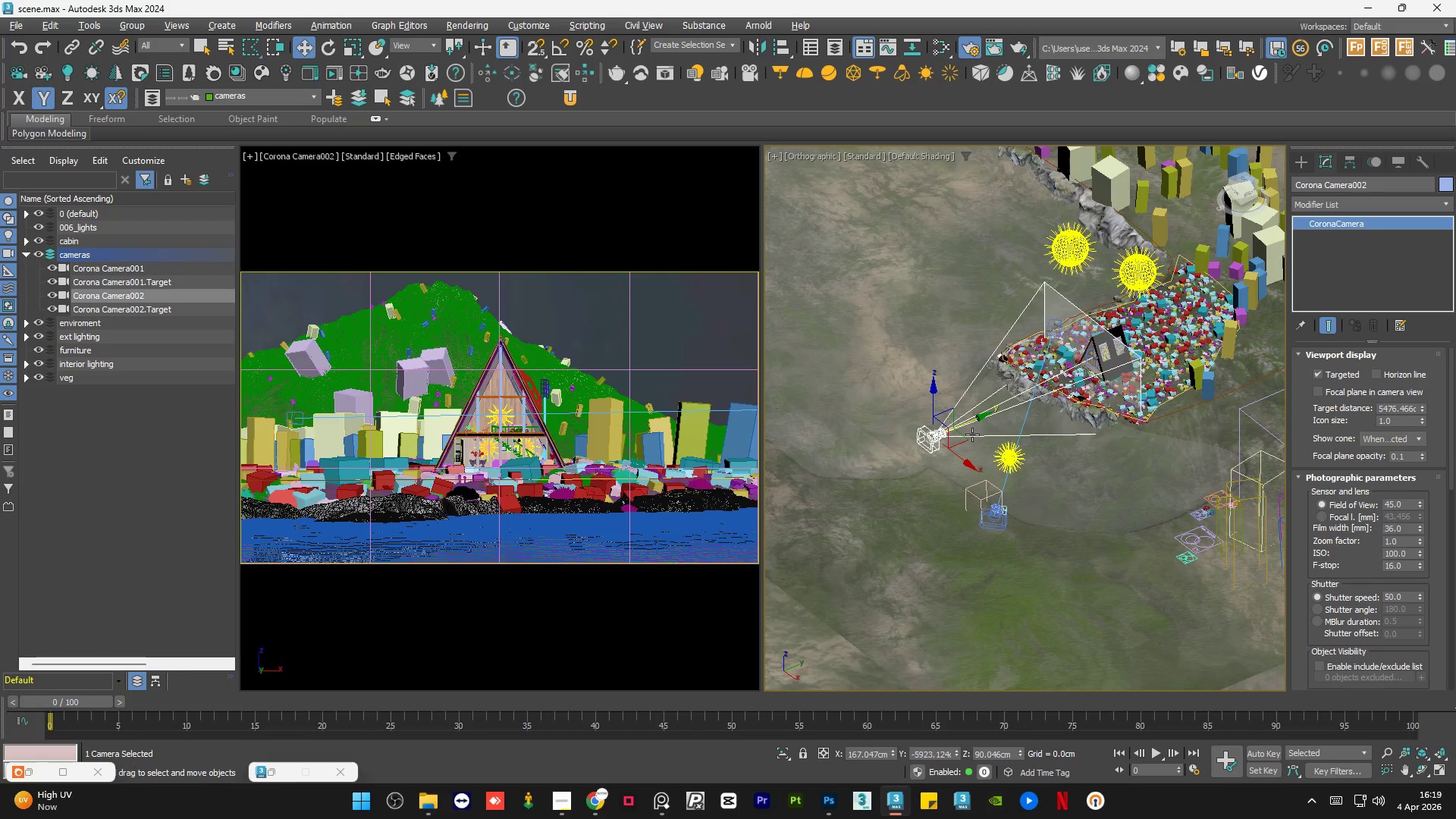 
key(Alt+AltLeft)
 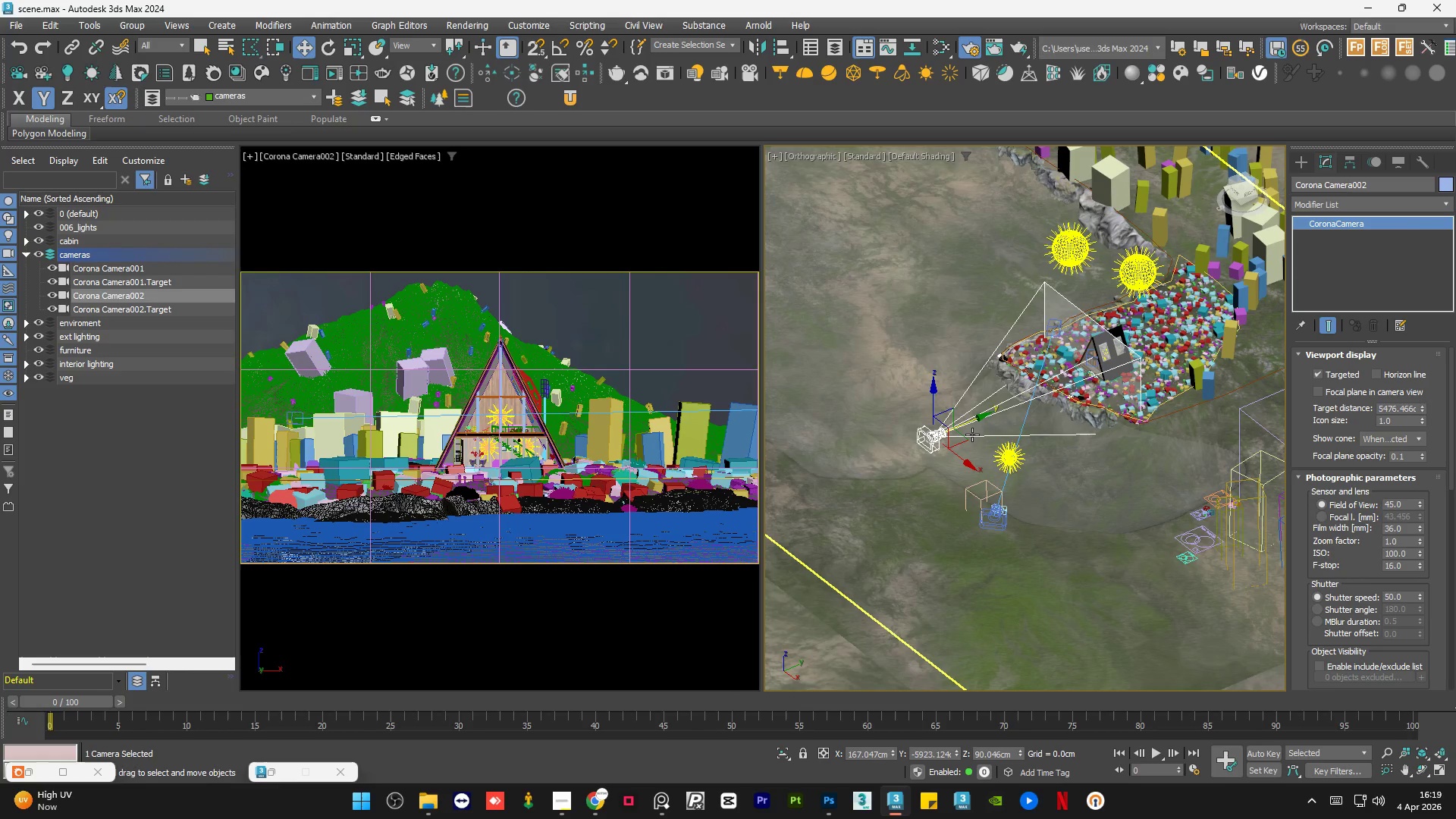 
key(F4)
 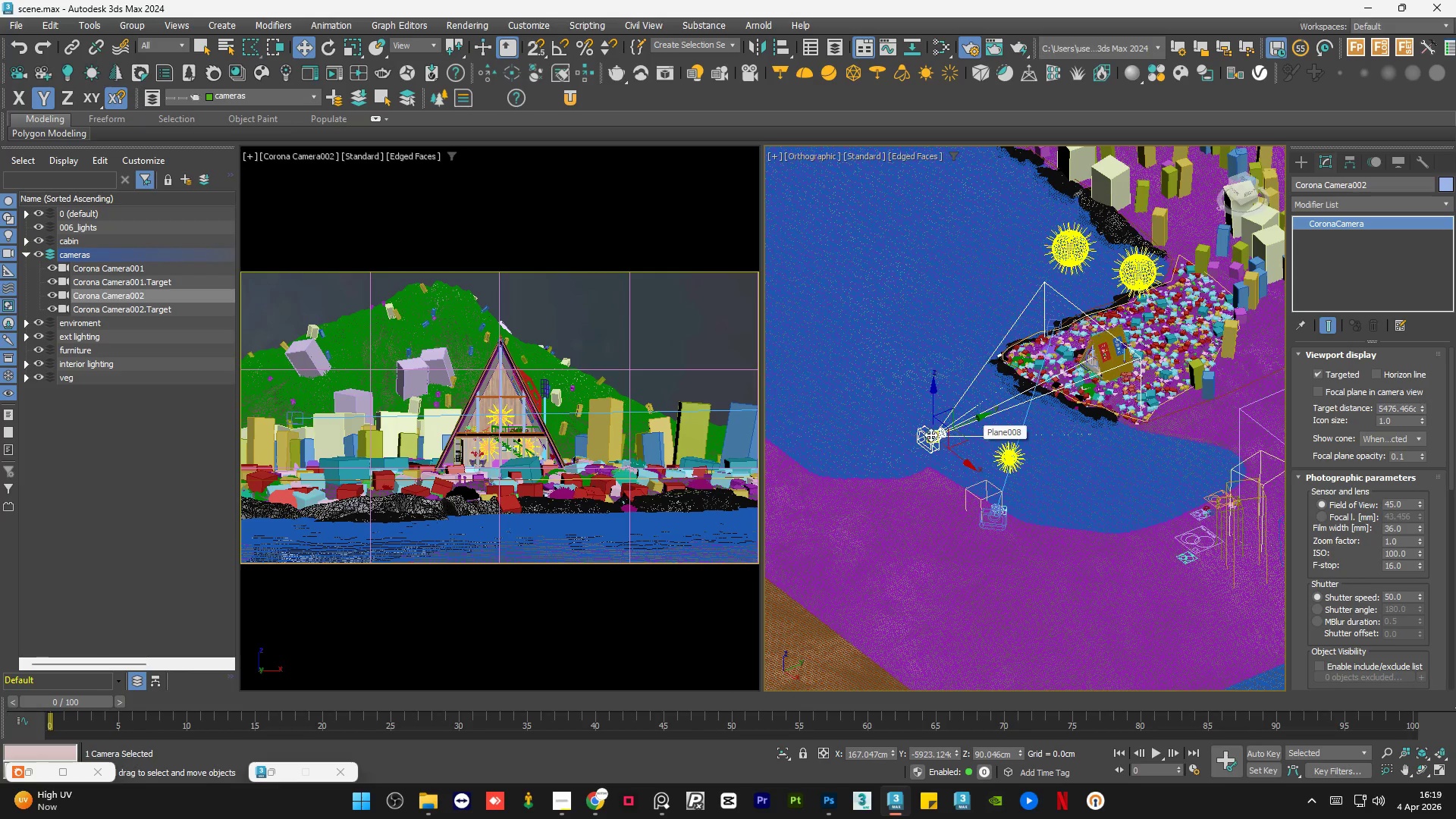 
scroll: coordinate [936, 386], scroll_direction: up, amount: 11.0
 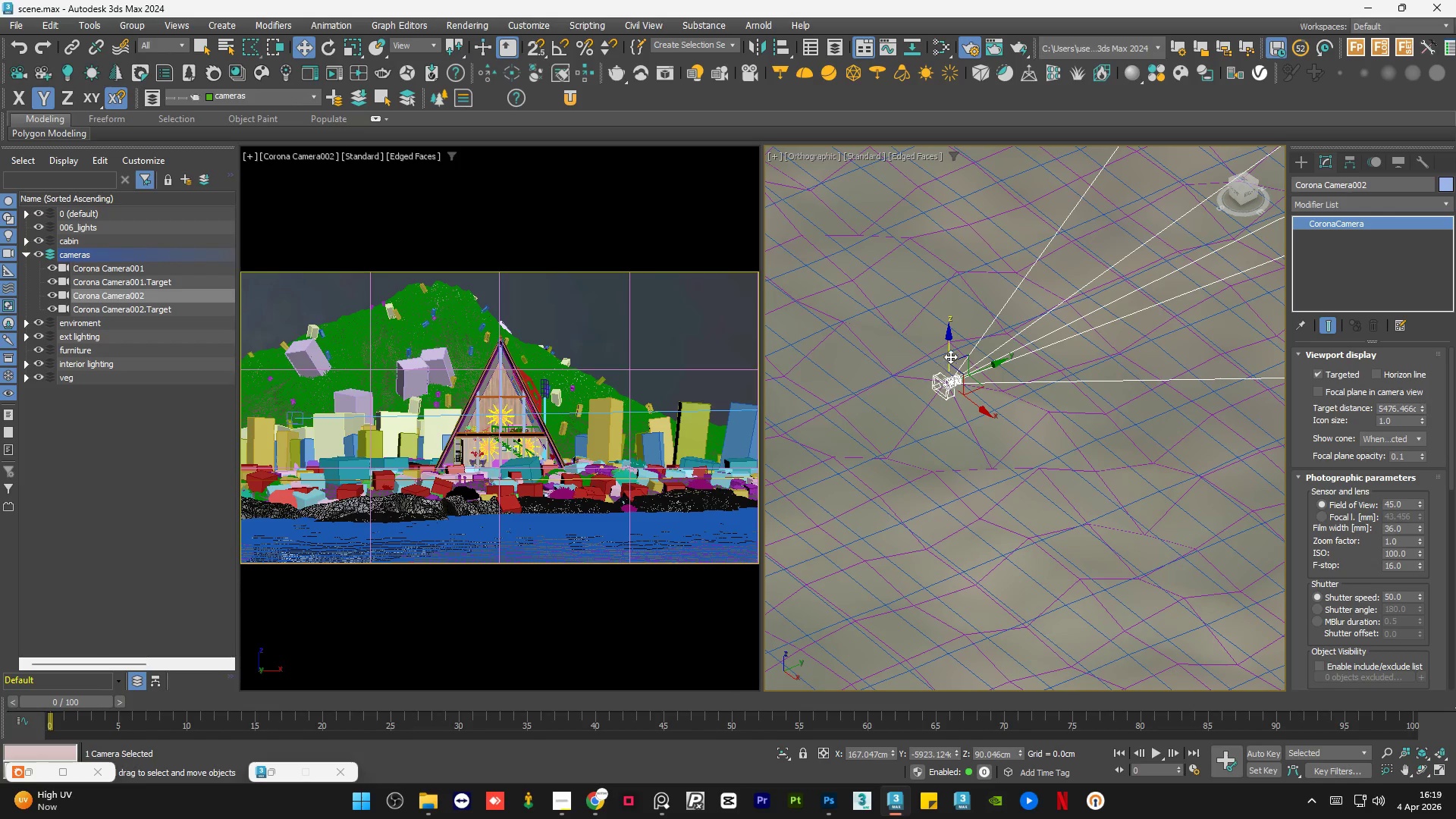 
left_click_drag(start_coordinate=[950, 353], to_coordinate=[993, 569])
 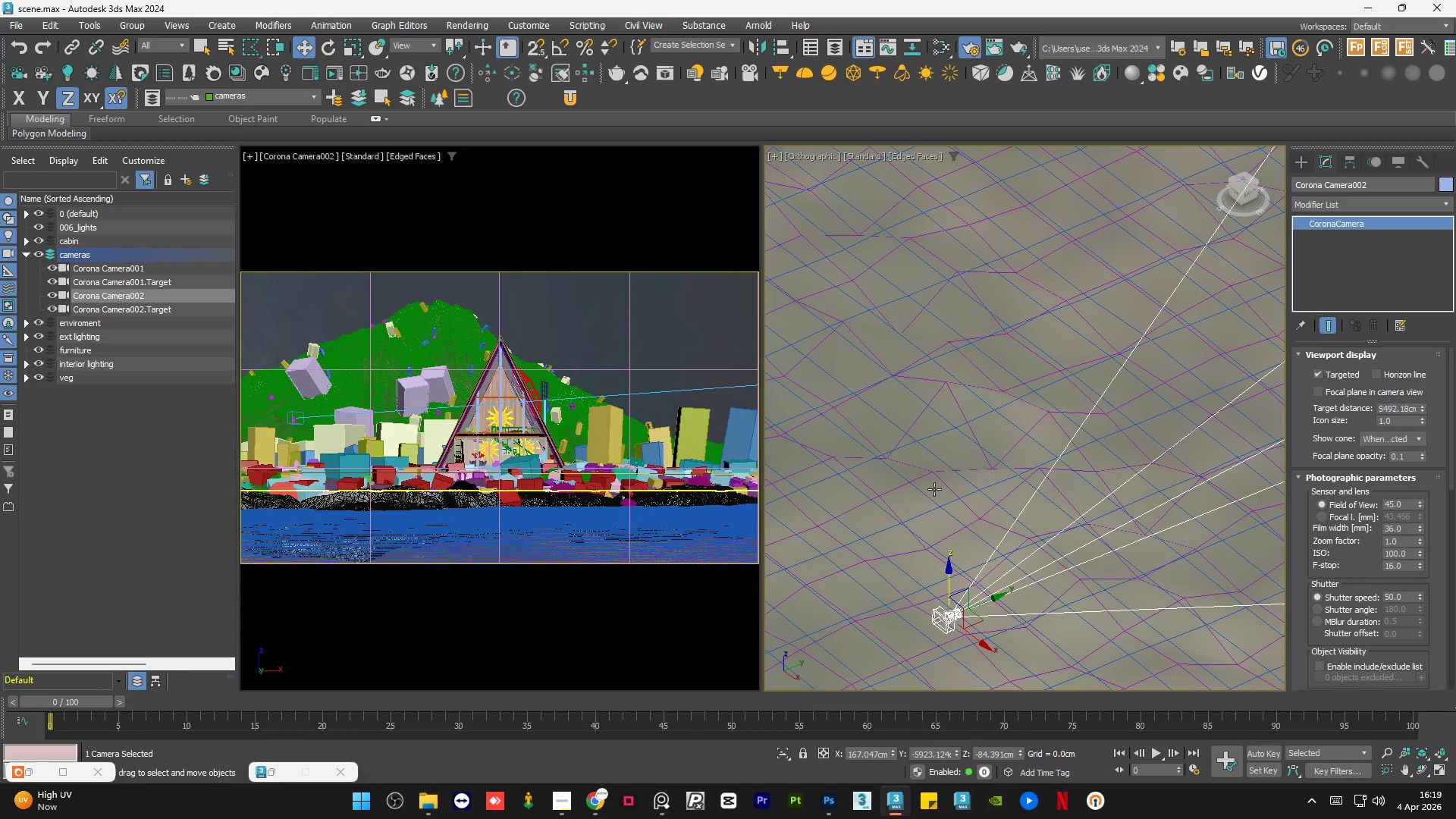 
hold_key(key=AltLeft, duration=1.5)
 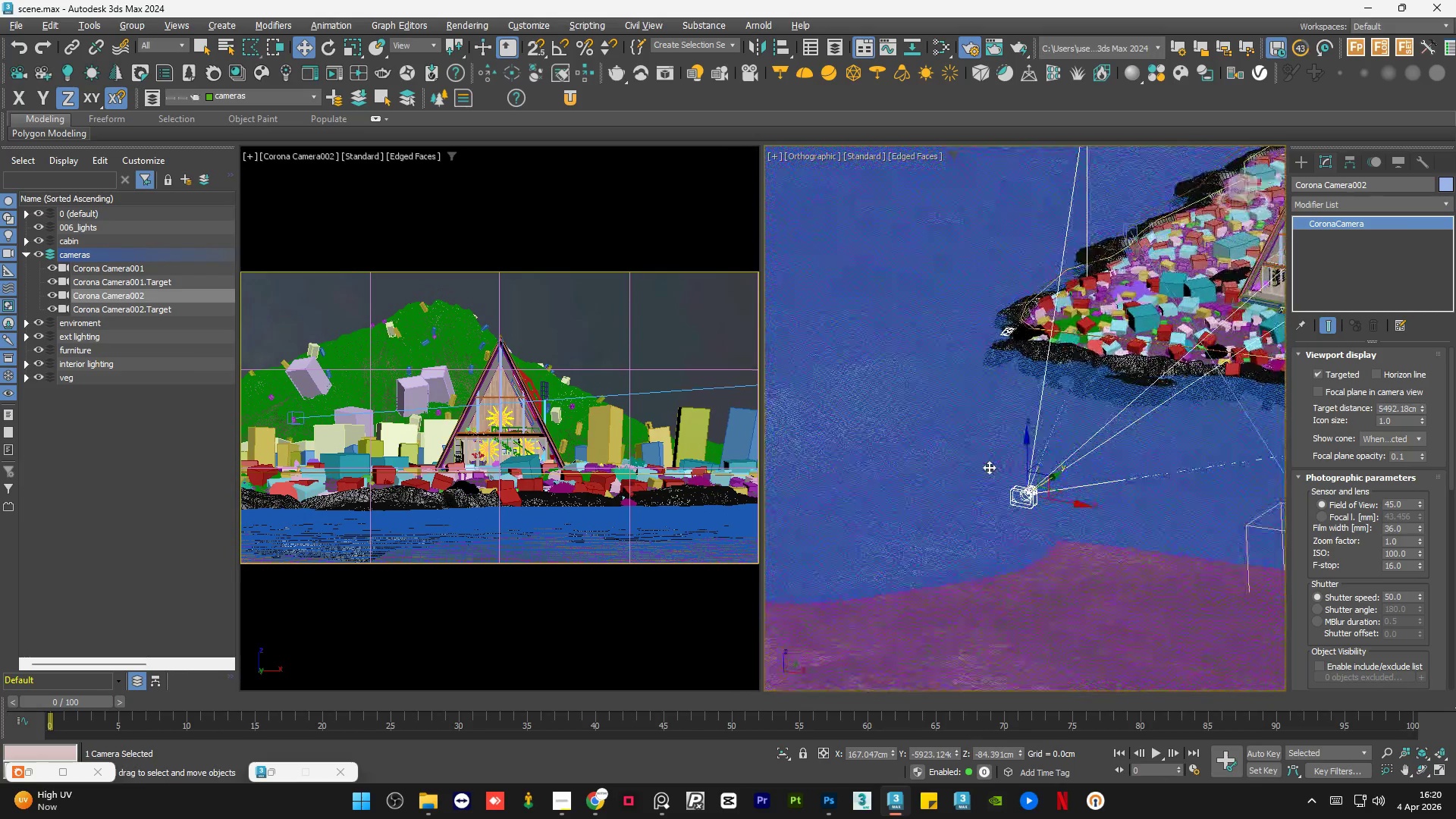 
scroll: coordinate [934, 489], scroll_direction: down, amount: 8.0
 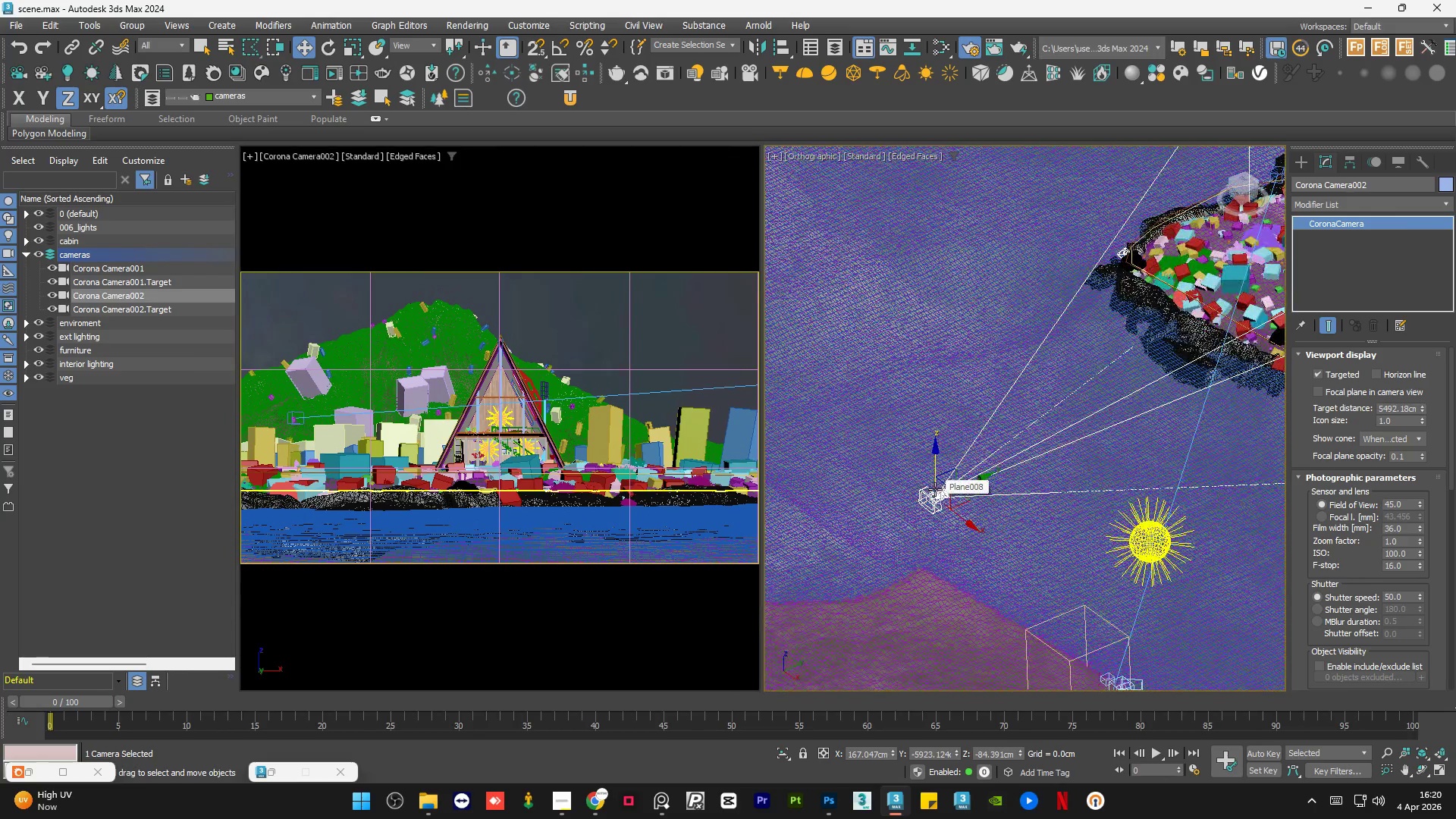 
key(Alt+AltLeft)
 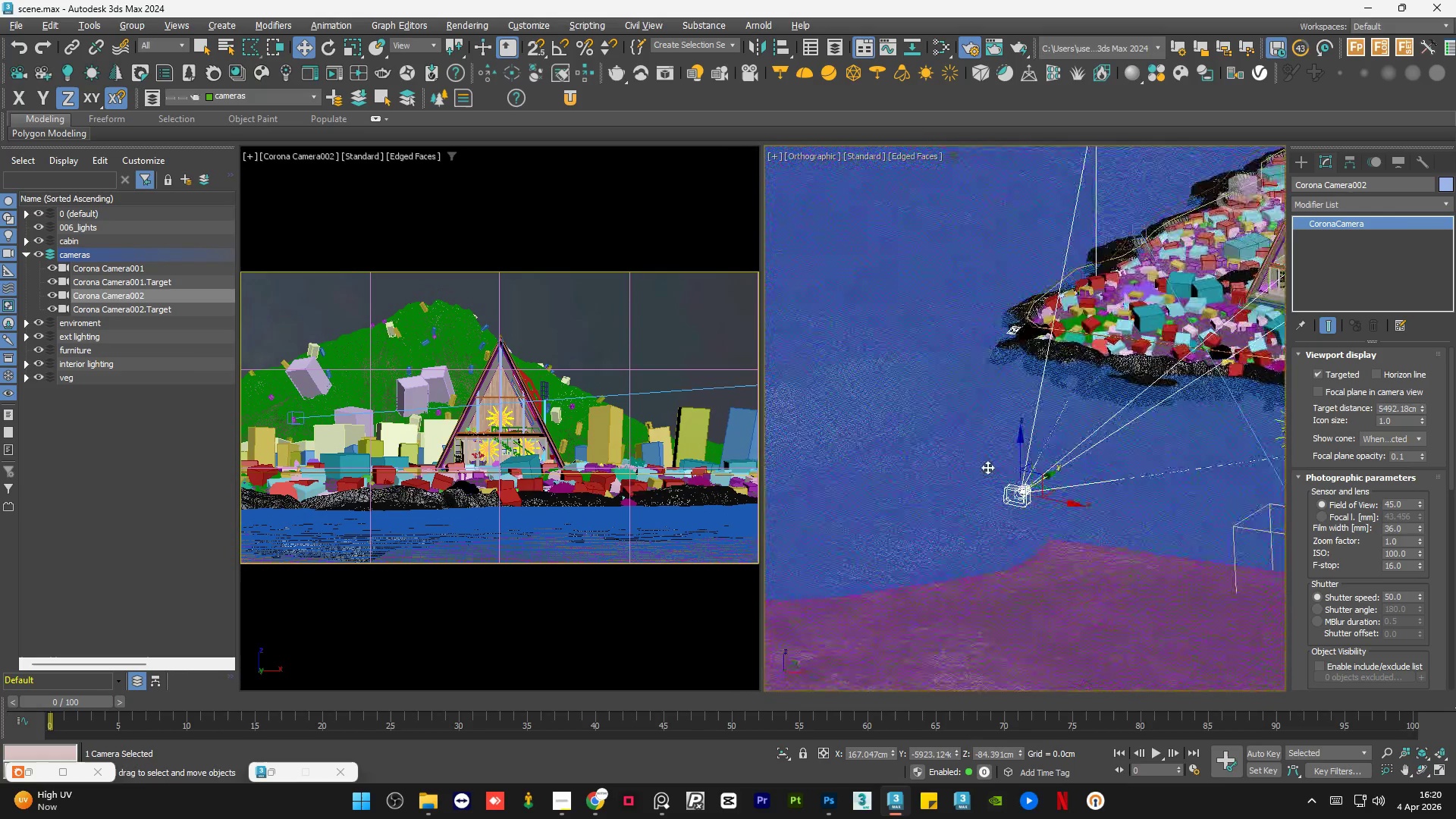 
key(Alt+AltLeft)
 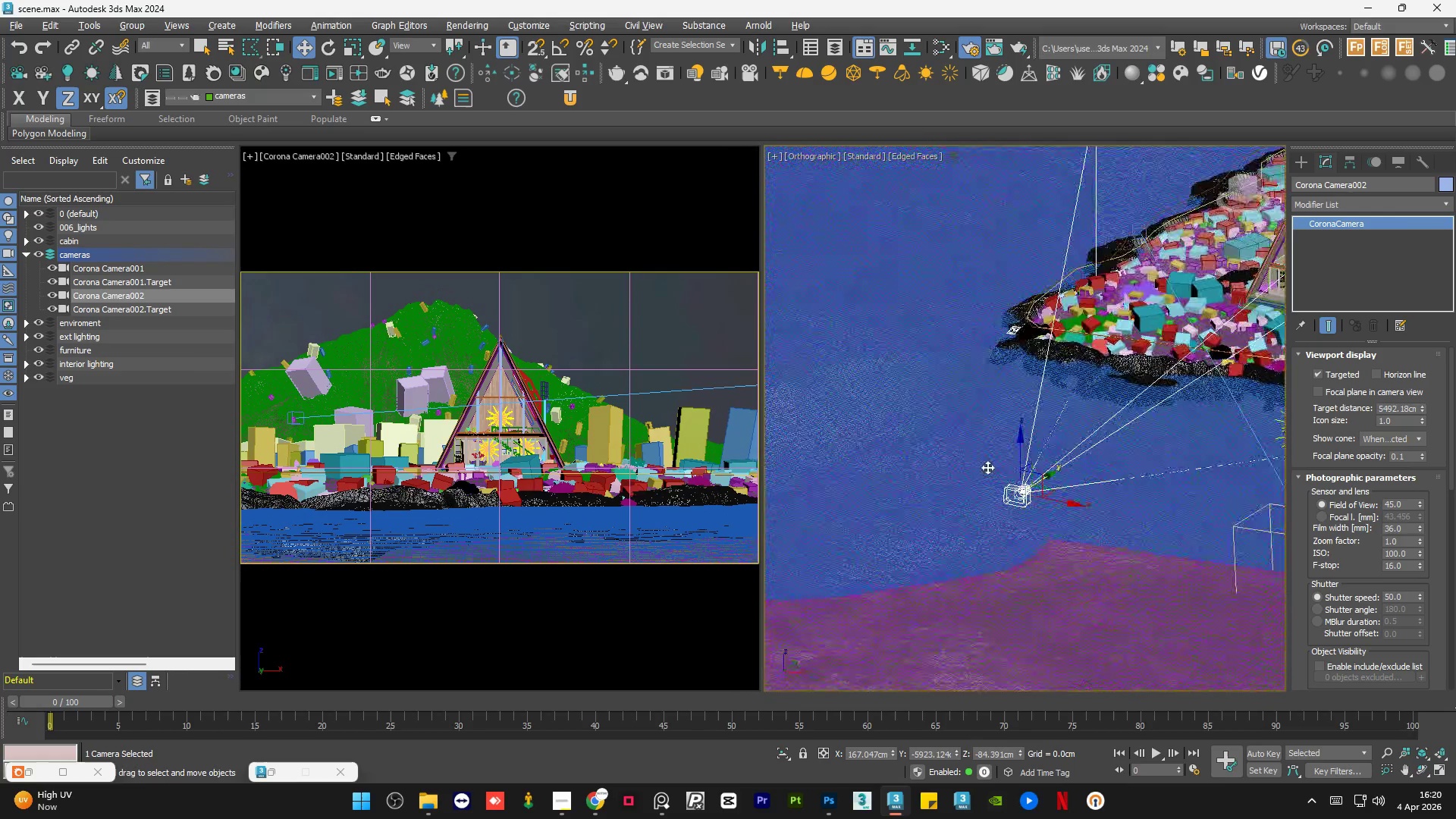 
key(Alt+AltLeft)
 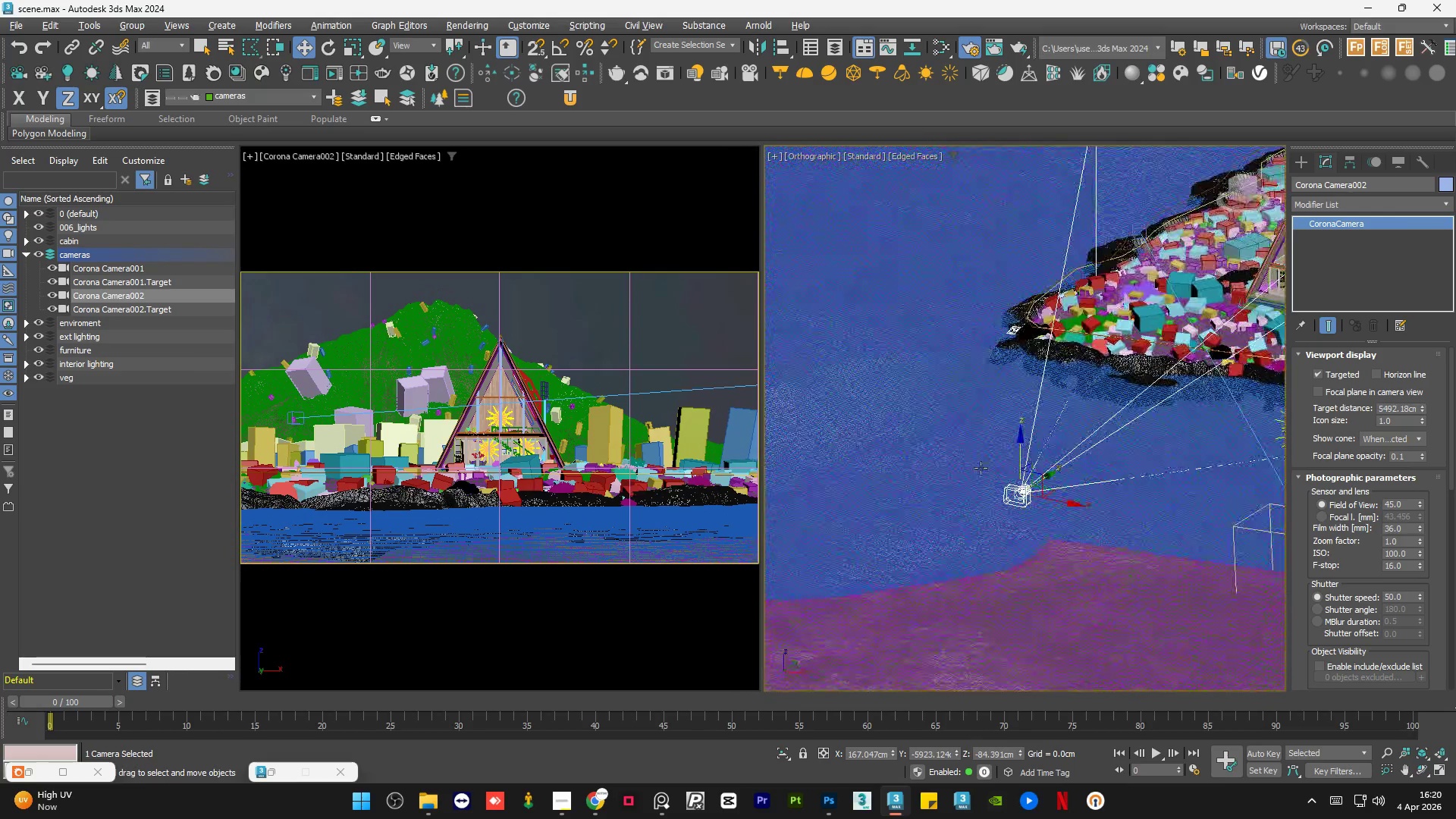 
key(Alt+AltLeft)
 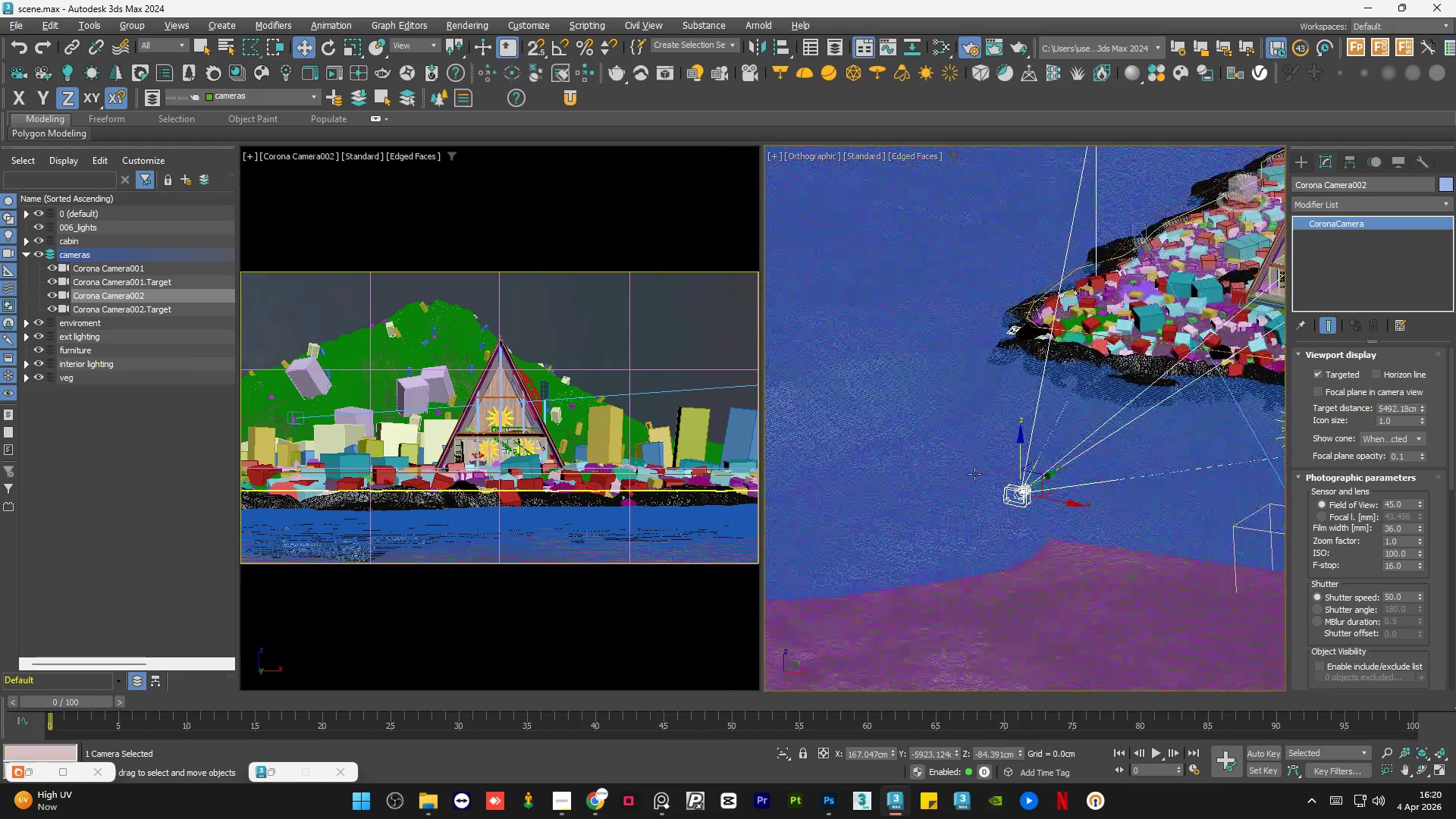 
hold_key(key=AltLeft, duration=1.5)
 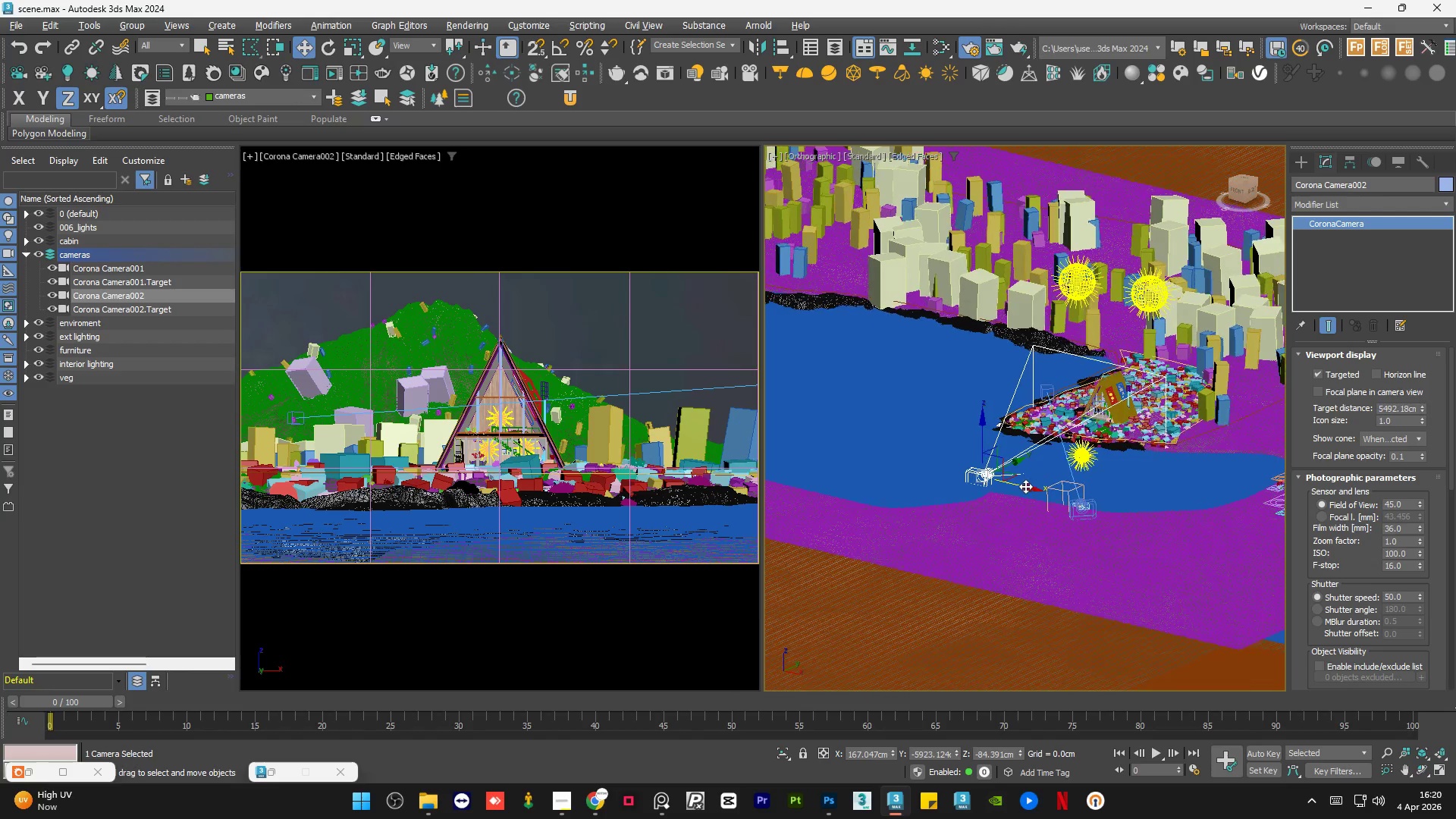 
scroll: coordinate [974, 476], scroll_direction: down, amount: 3.0
 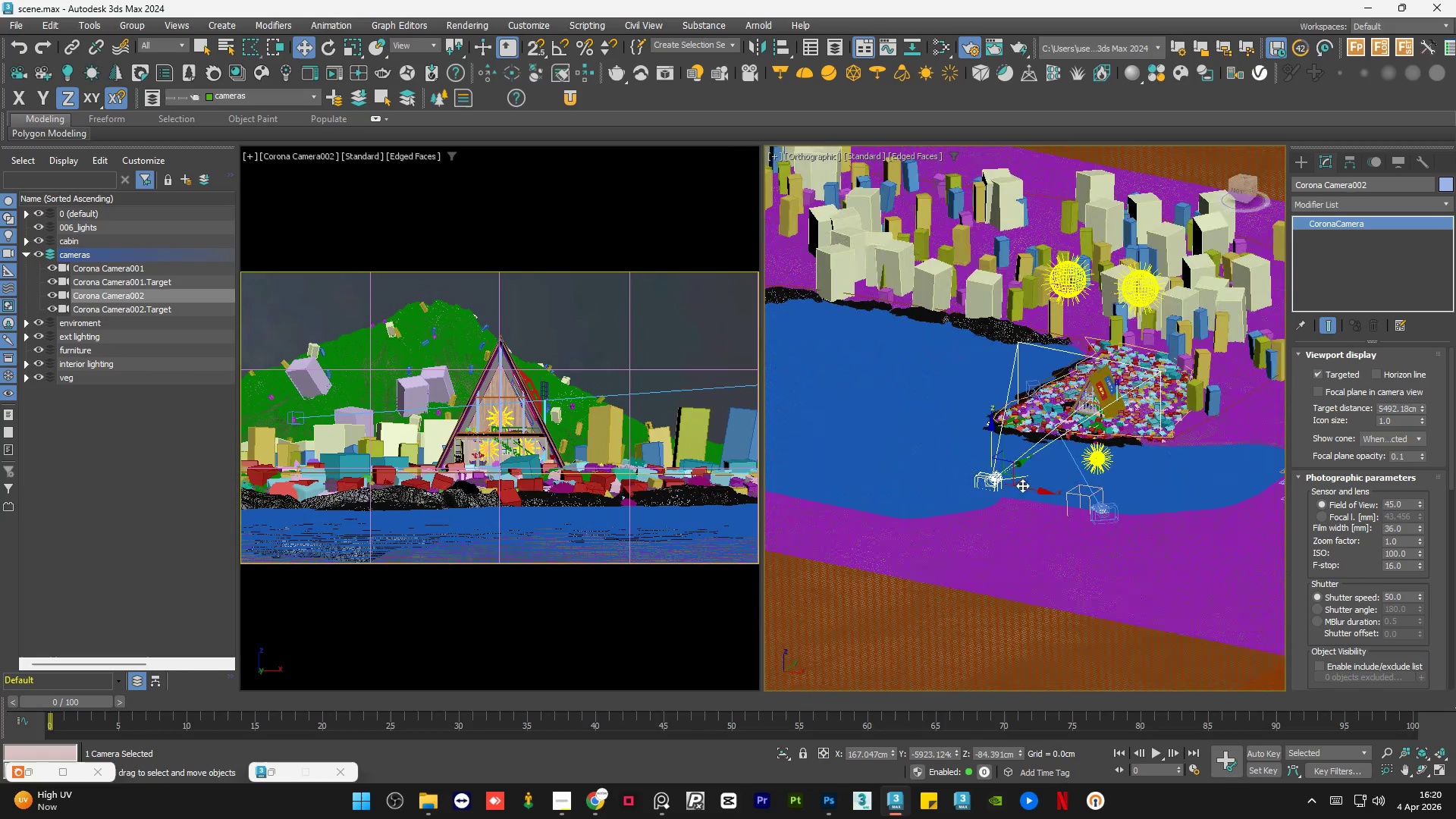 
hold_key(key=AltLeft, duration=0.8)
 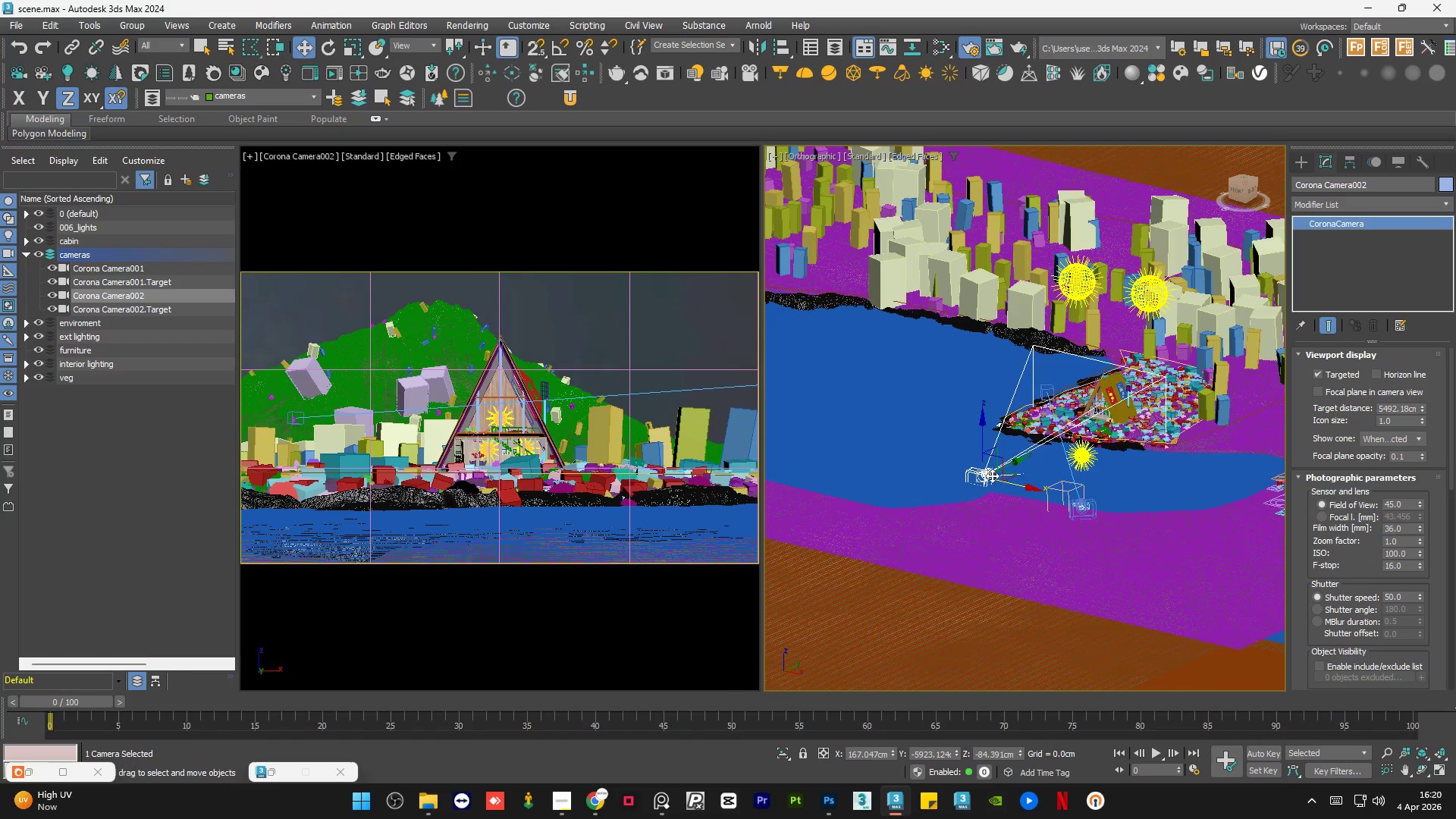 
scroll: coordinate [915, 494], scroll_direction: up, amount: 9.0
 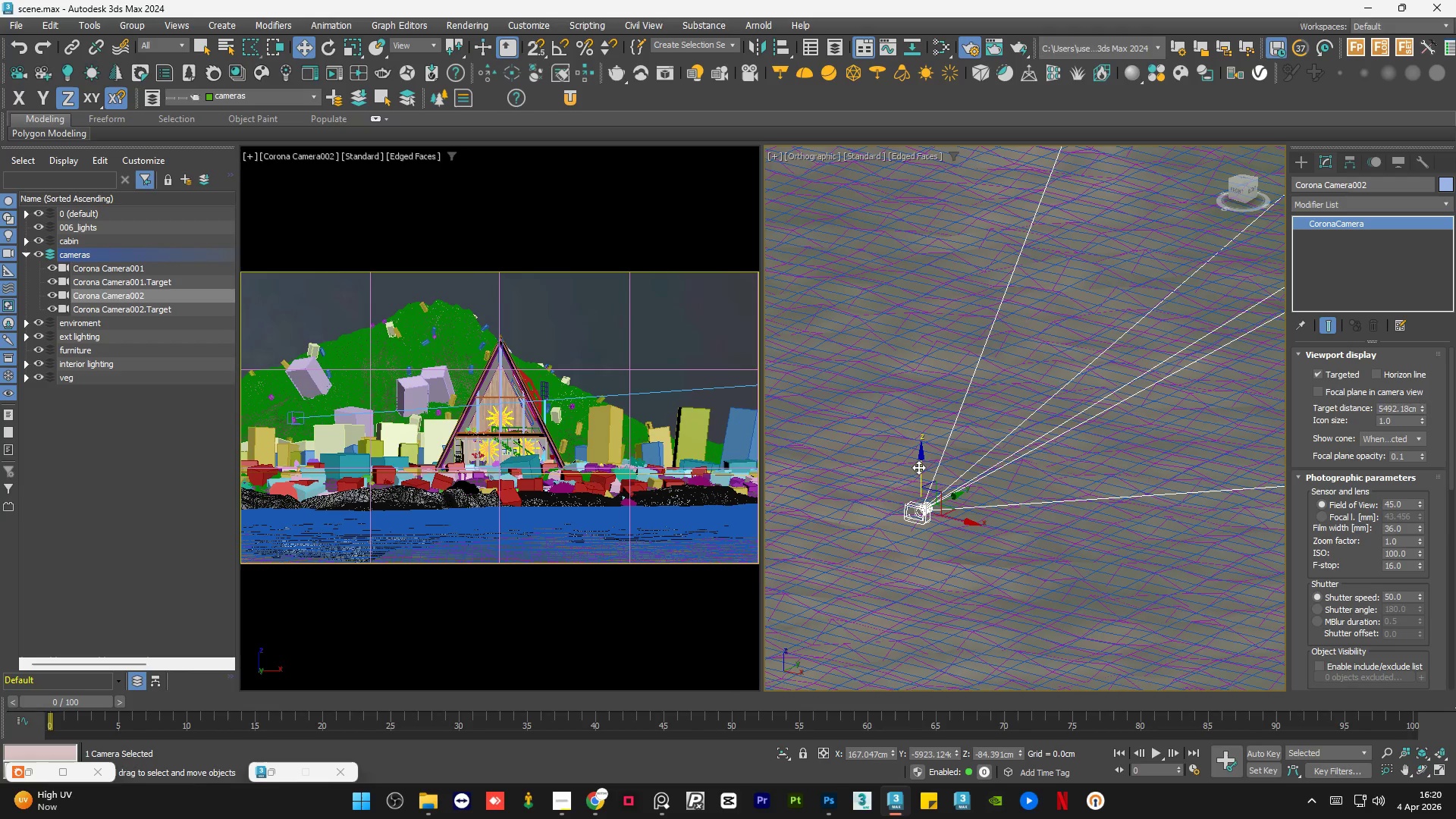 
left_click_drag(start_coordinate=[918, 466], to_coordinate=[943, 581])
 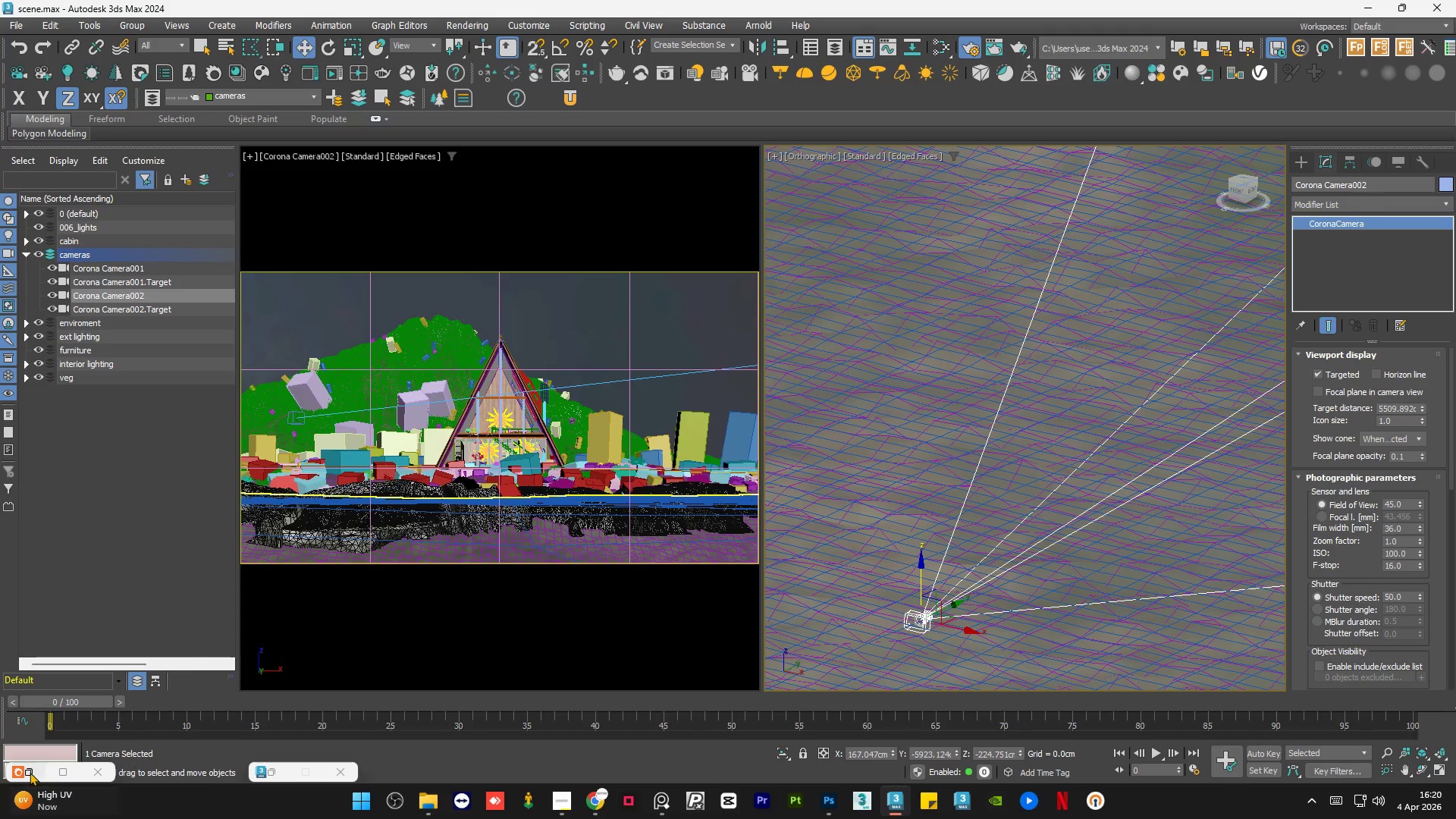 
left_click([31, 770])
 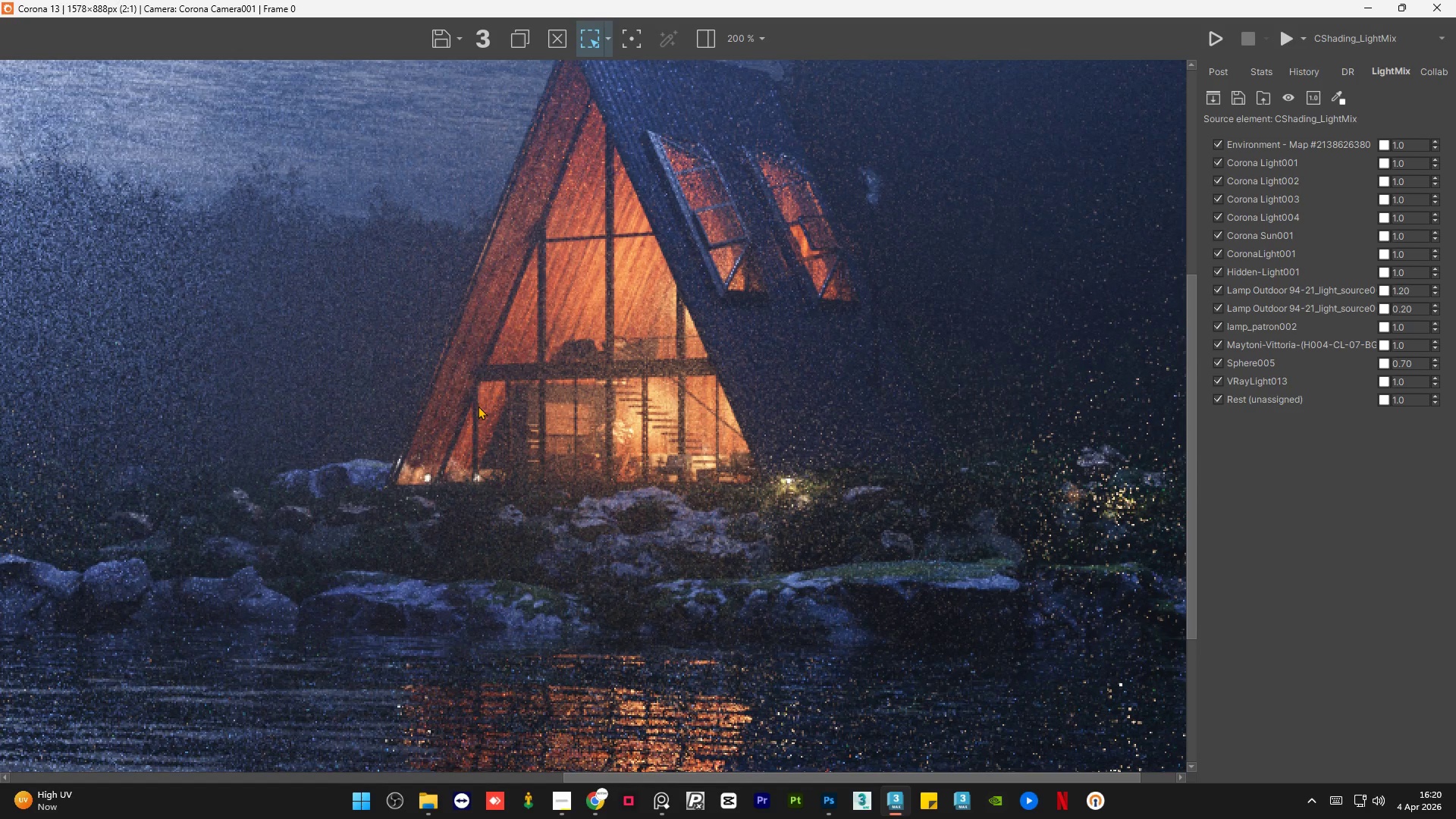 
scroll: coordinate [478, 406], scroll_direction: down, amount: 1.0
 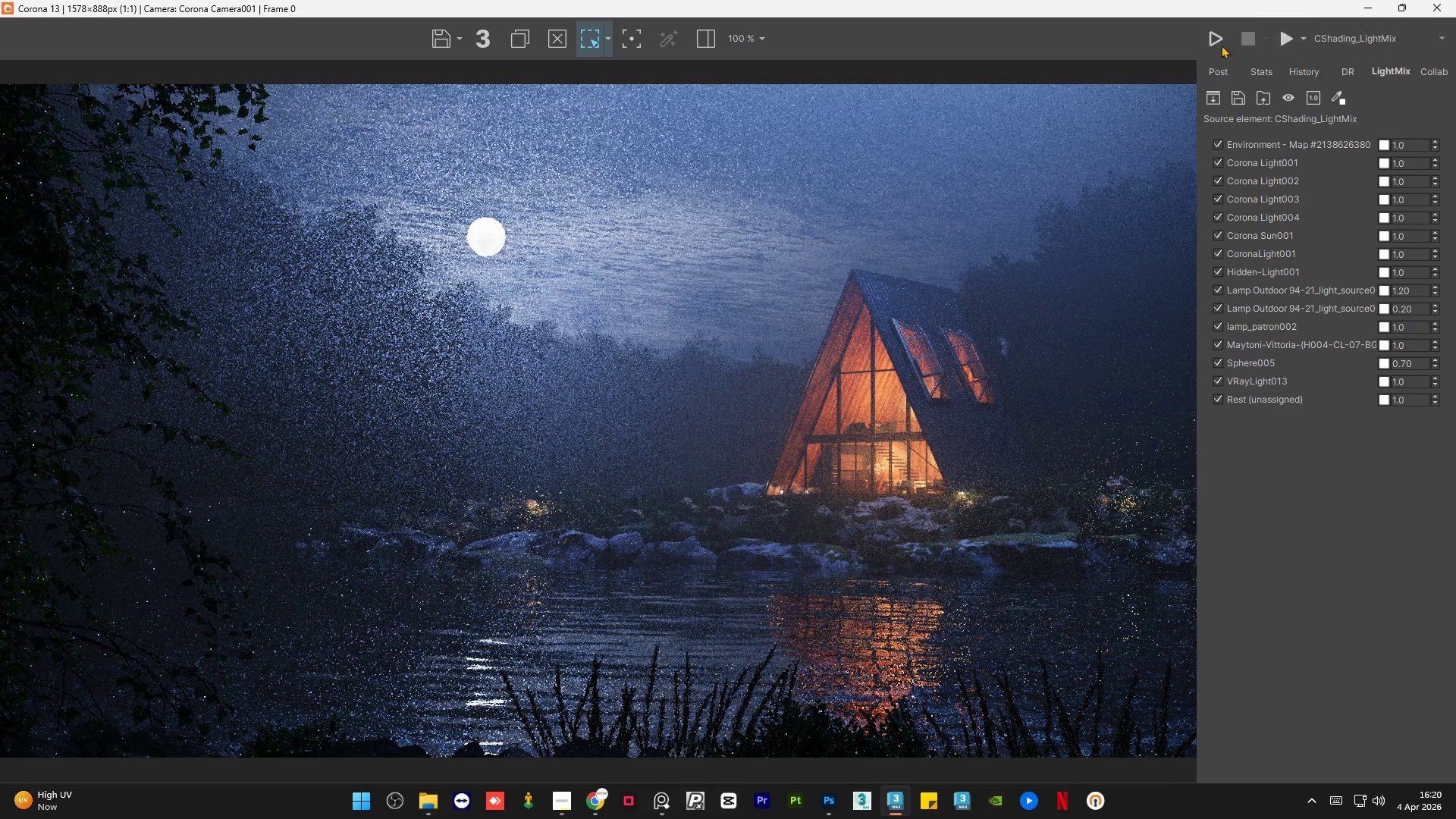 
left_click([1219, 45])
 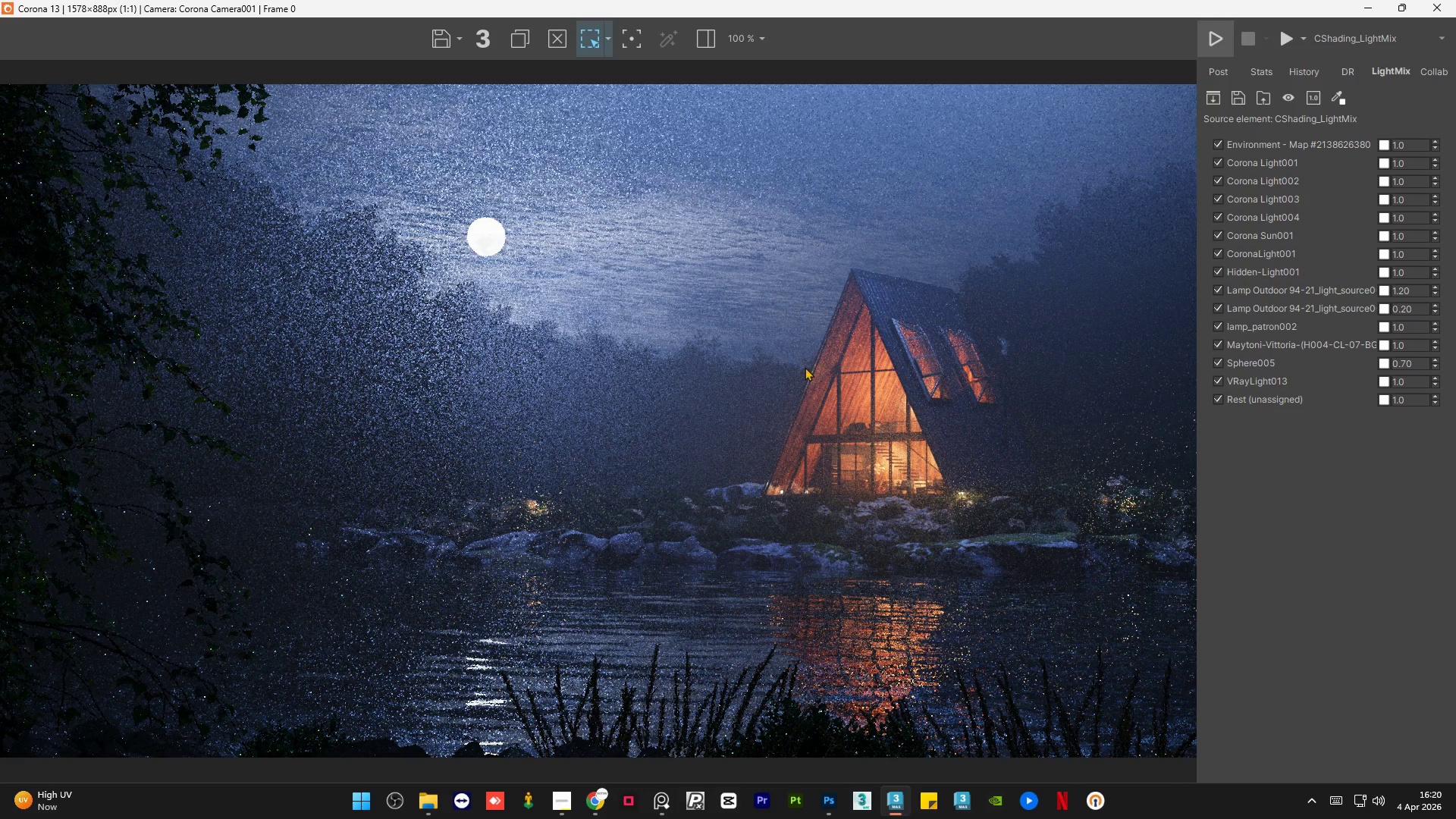 
wait(6.29)
 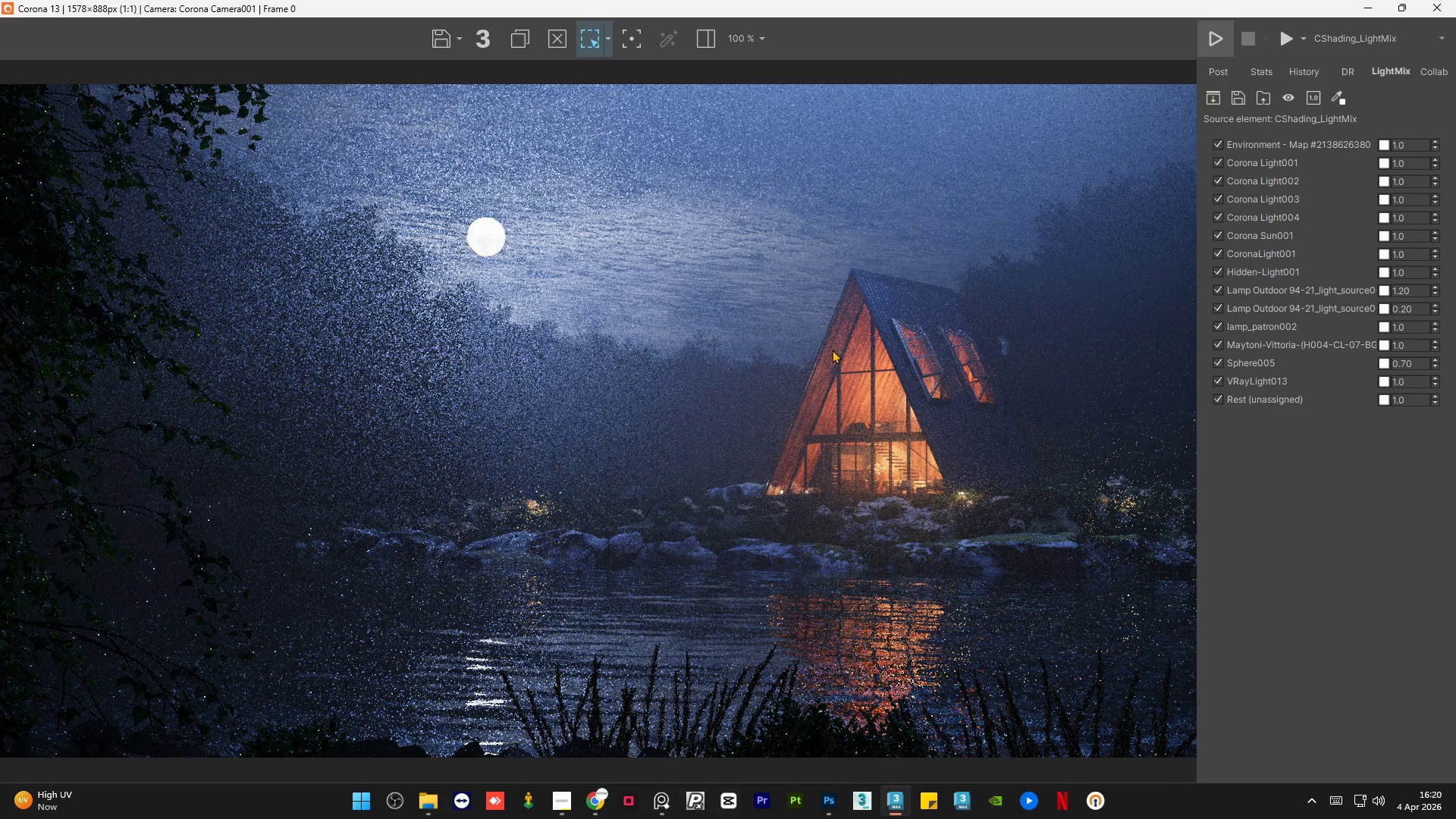 
mouse_move([567, 711])
 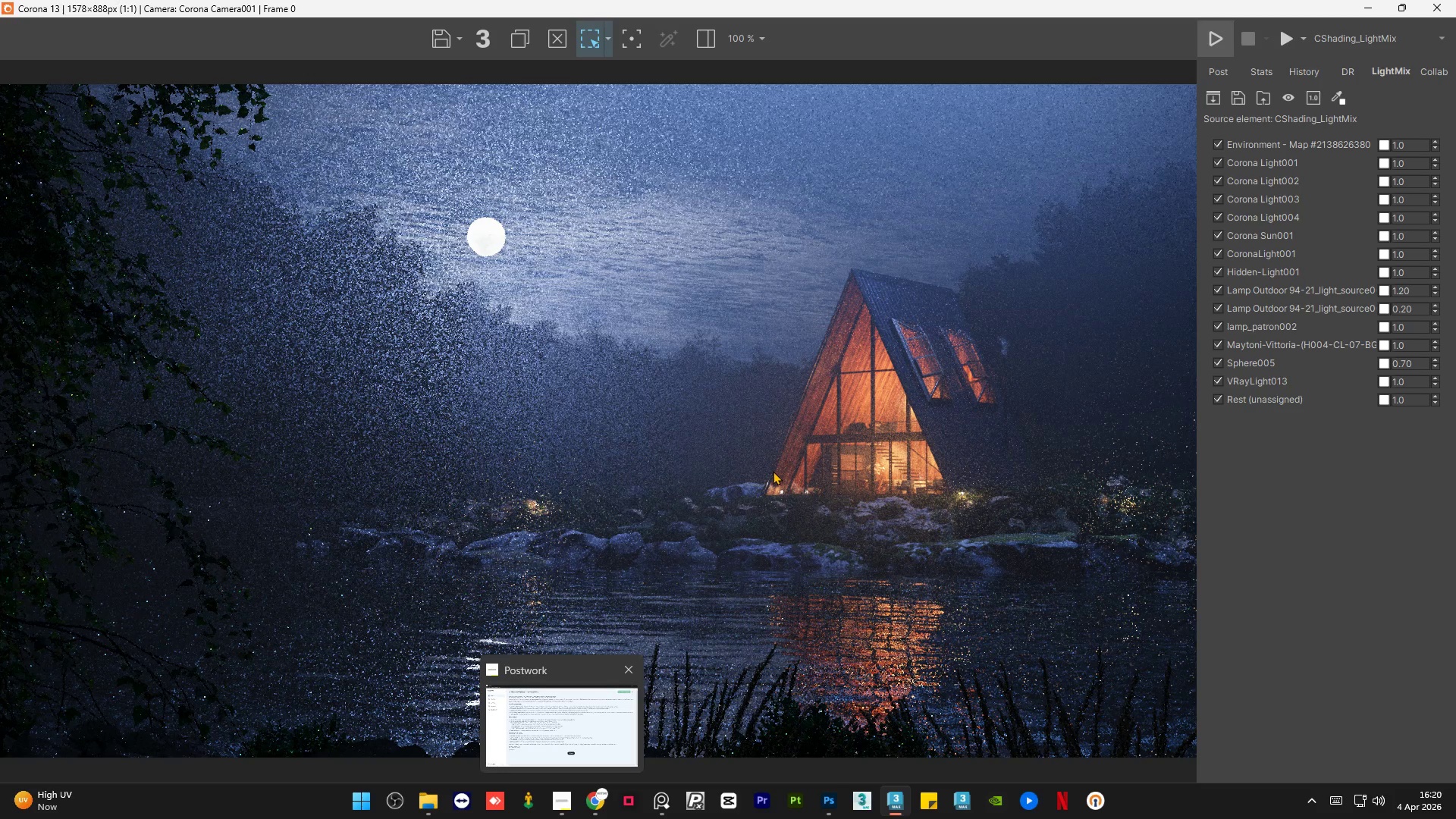 
scroll: coordinate [773, 471], scroll_direction: down, amount: 1.0
 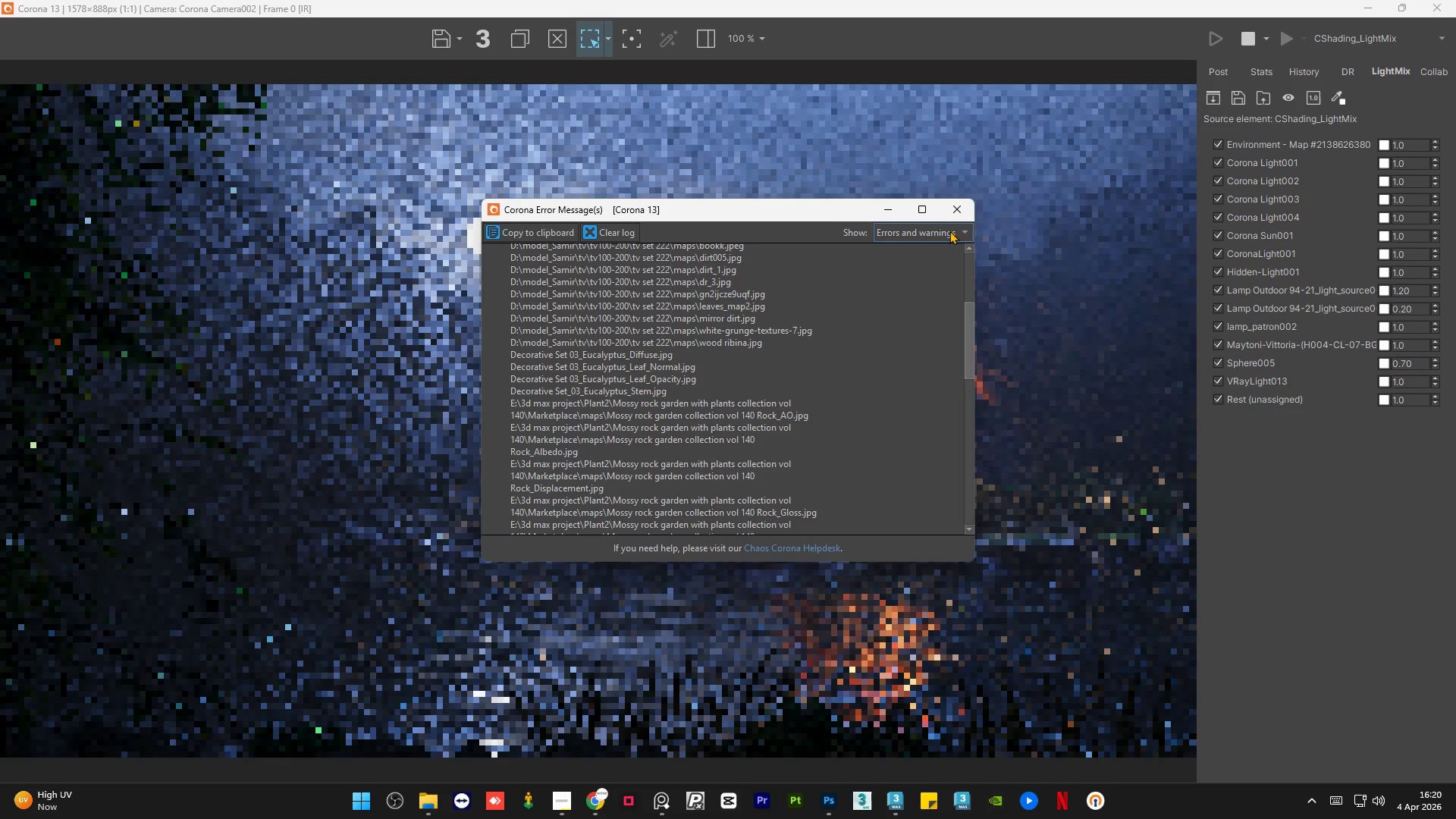 
wait(19.96)
 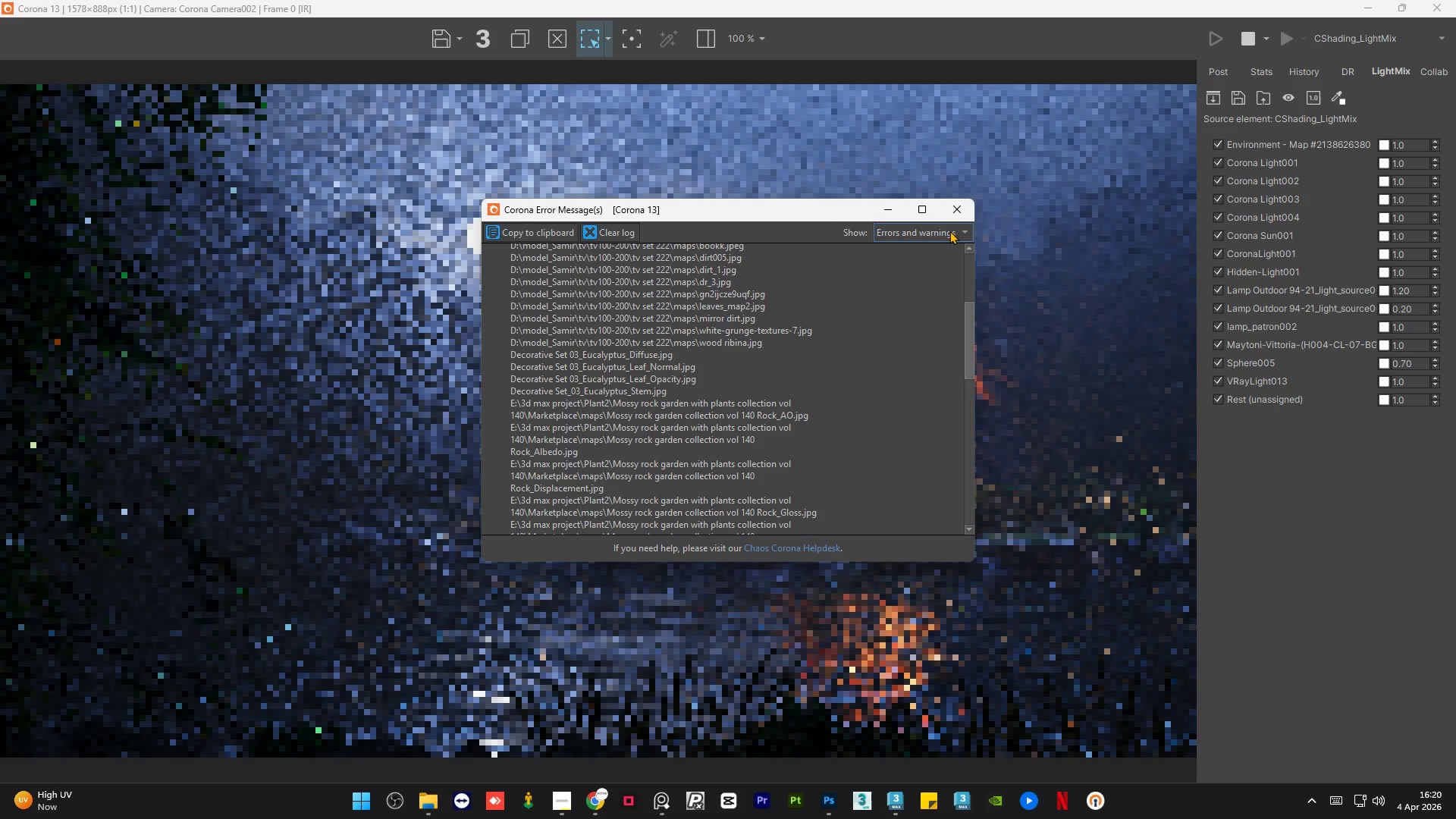 
left_click([893, 212])
 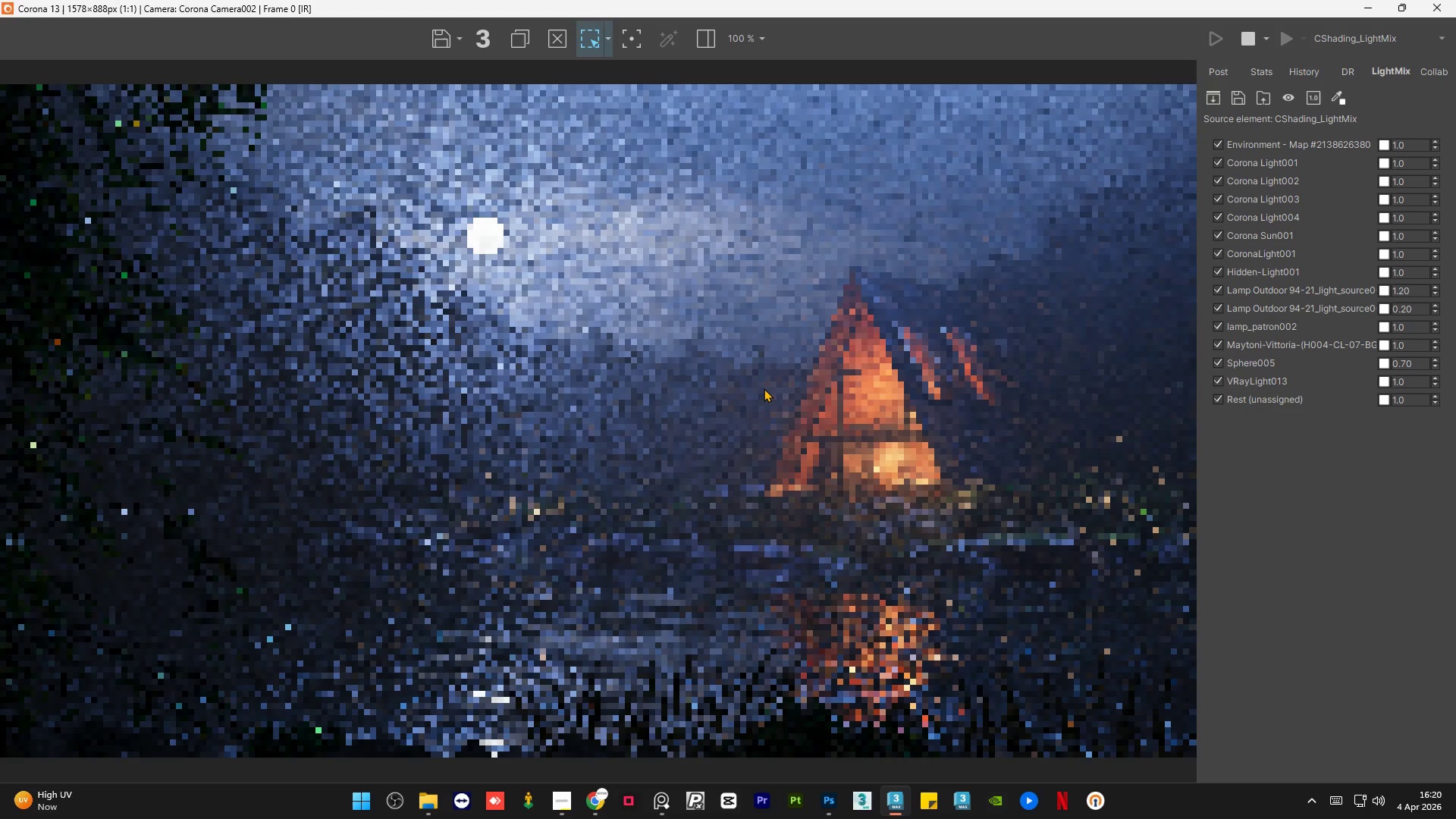 
scroll: coordinate [763, 389], scroll_direction: down, amount: 1.0
 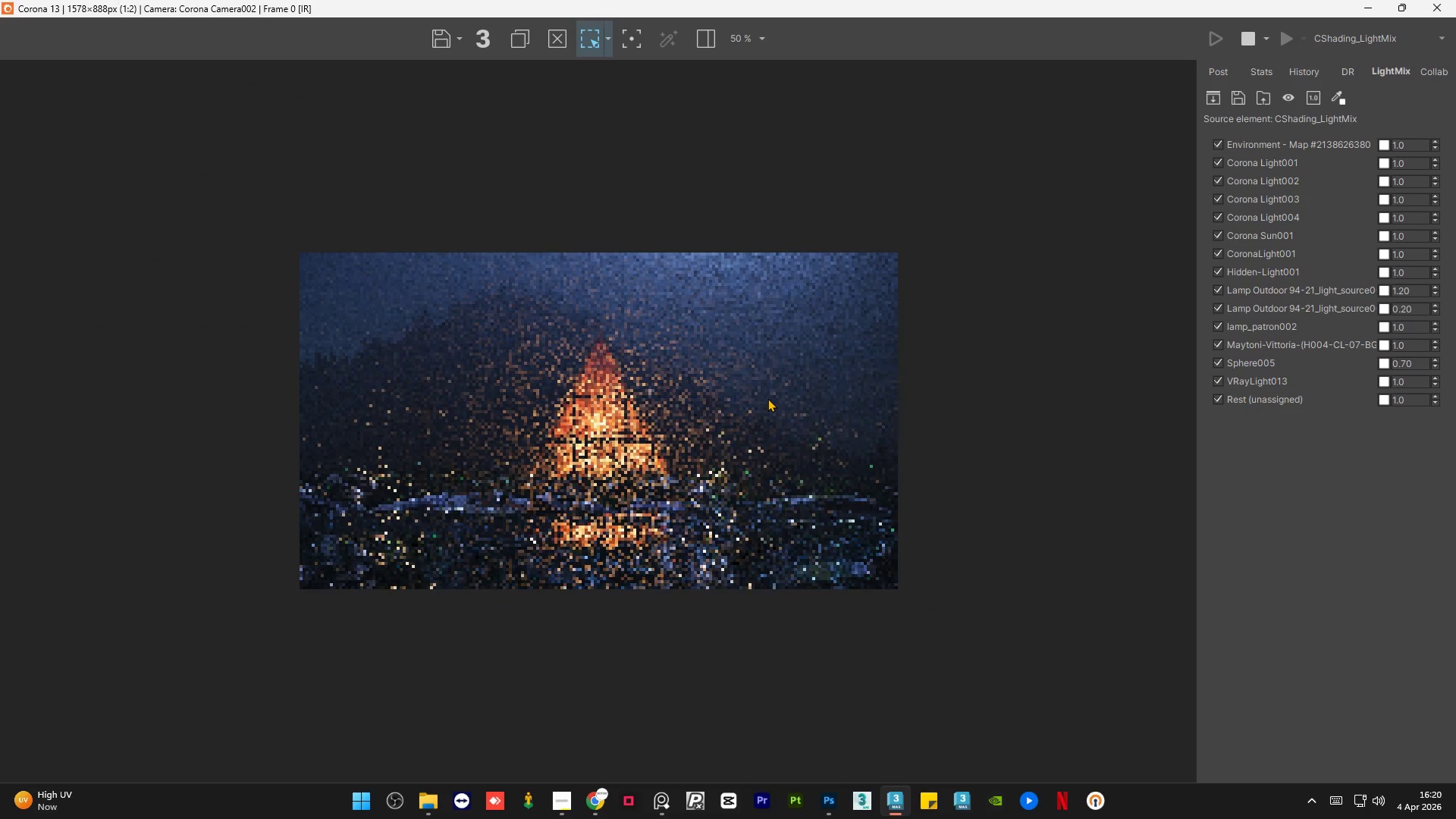 
scroll: coordinate [600, 460], scroll_direction: up, amount: 8.0
 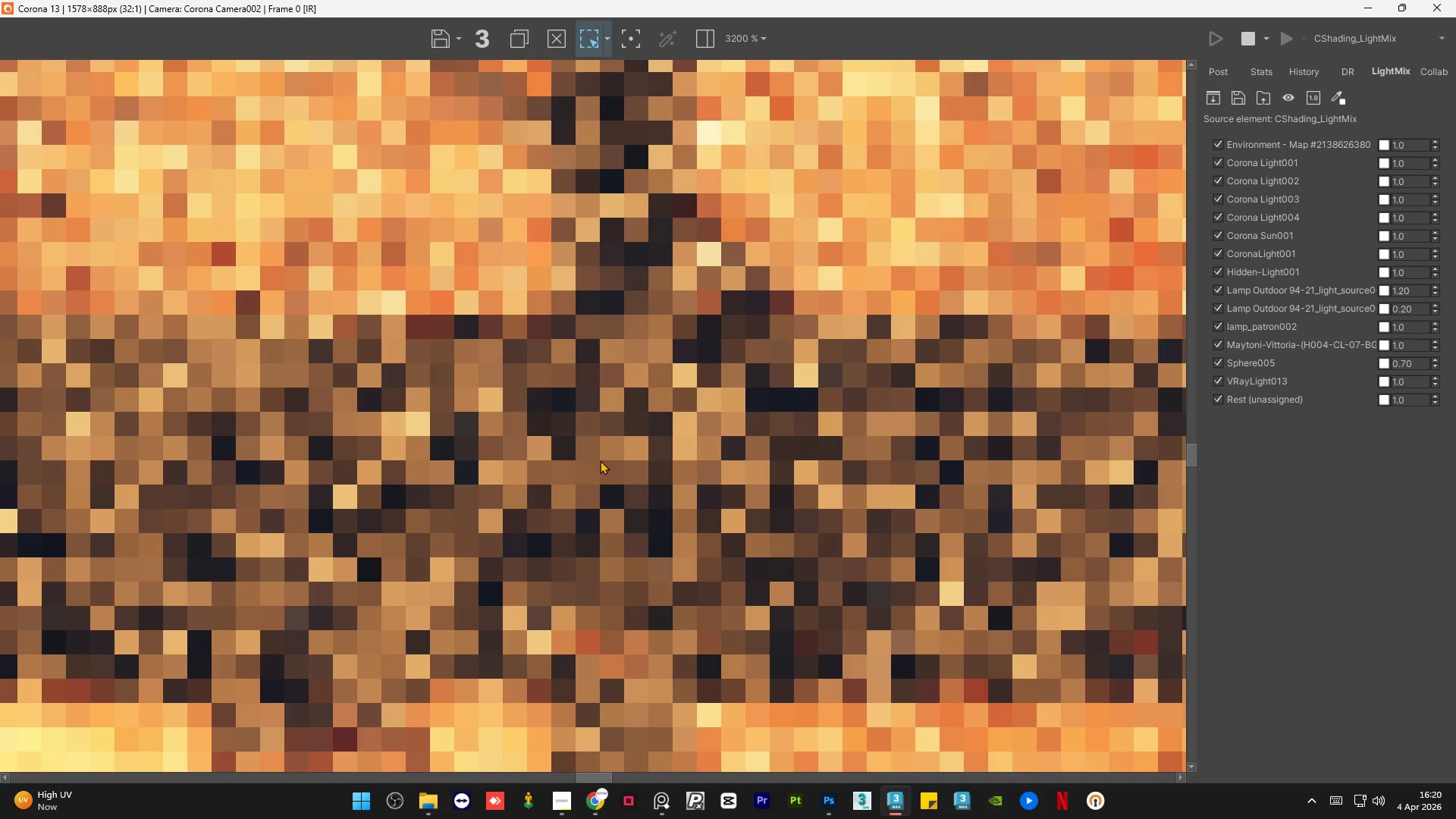 
scroll: coordinate [600, 460], scroll_direction: down, amount: 5.0
 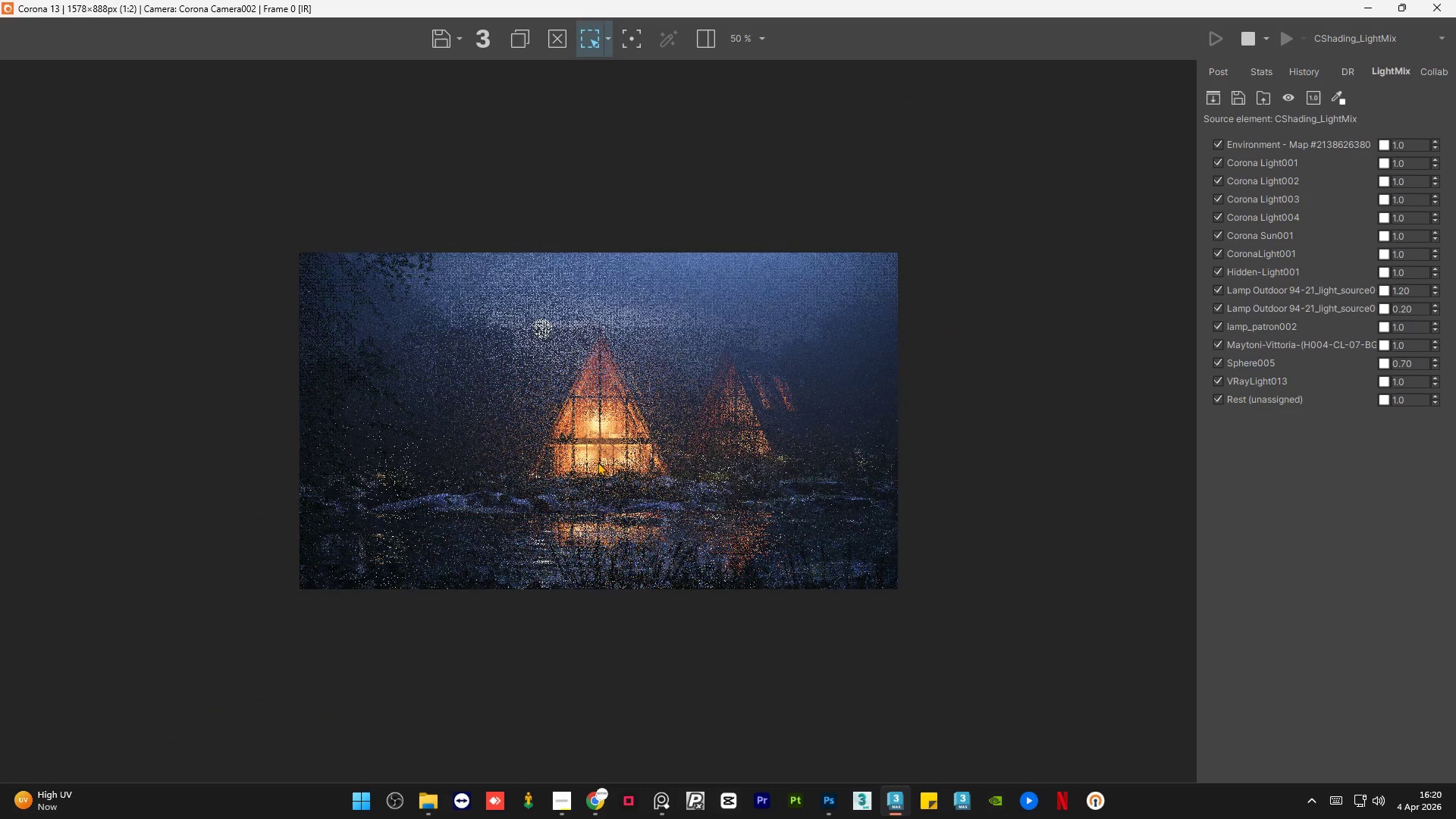 
scroll: coordinate [592, 470], scroll_direction: up, amount: 3.0
 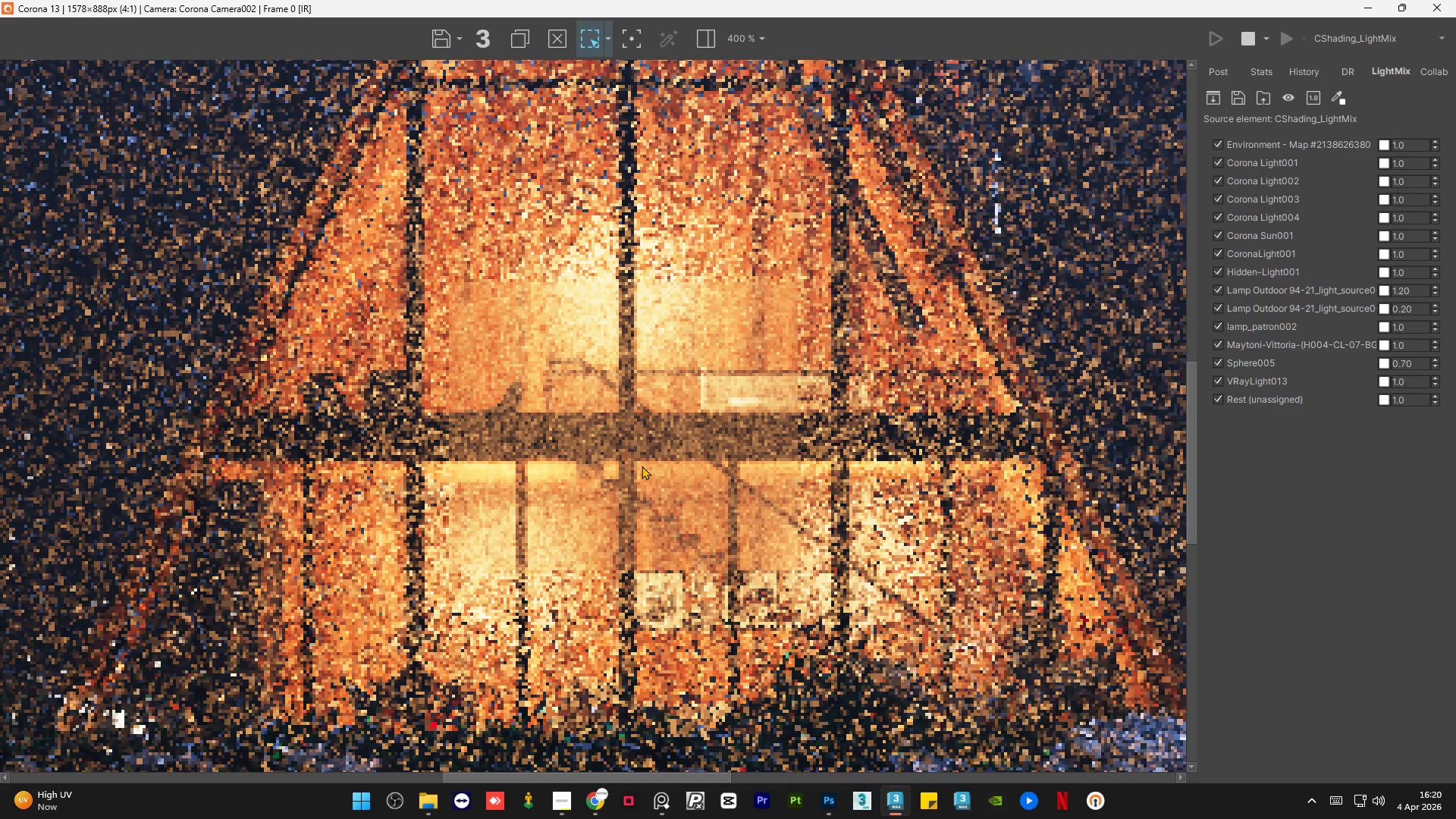 
scroll: coordinate [642, 466], scroll_direction: down, amount: 3.0
 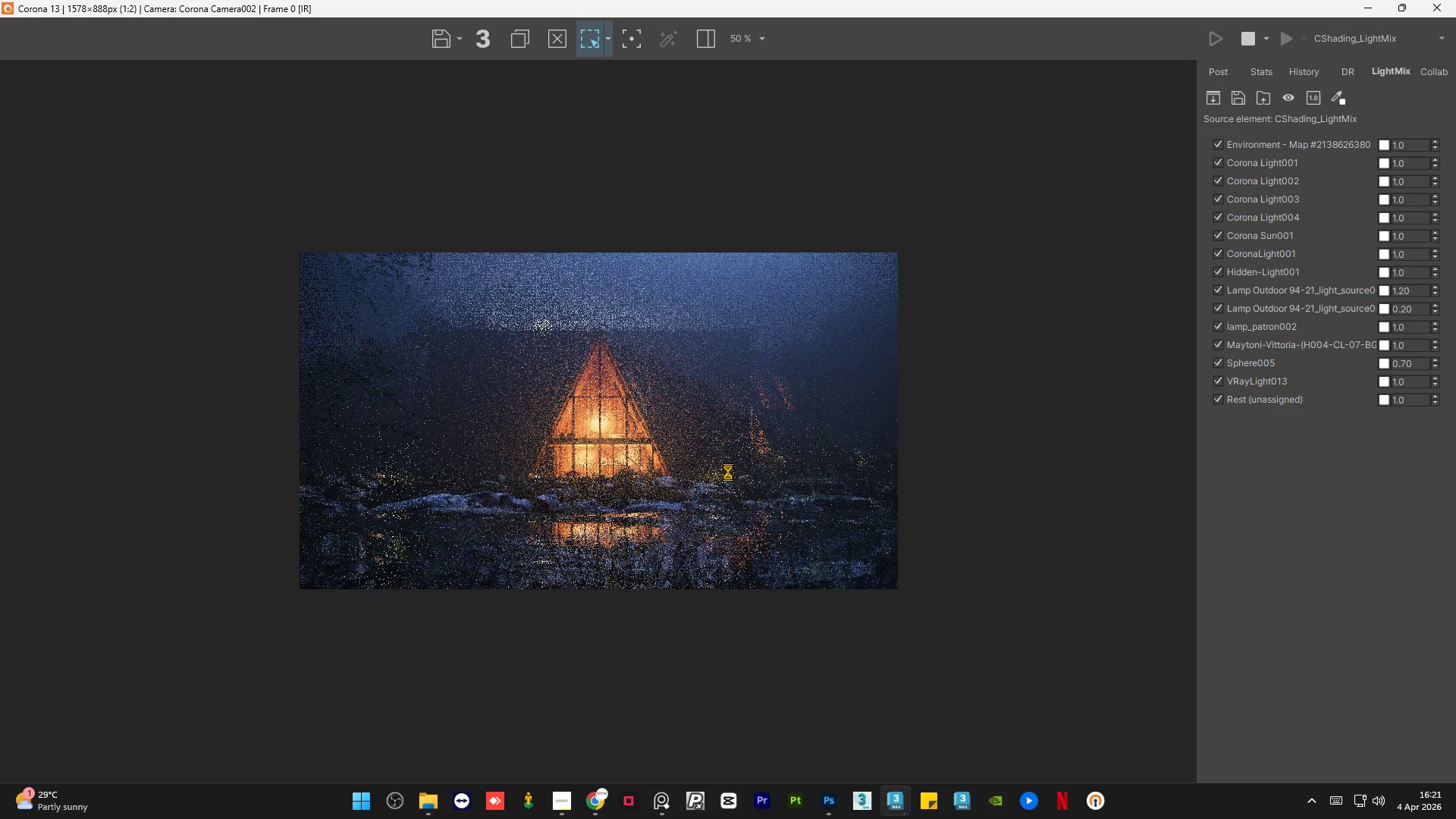 
wait(12.56)
 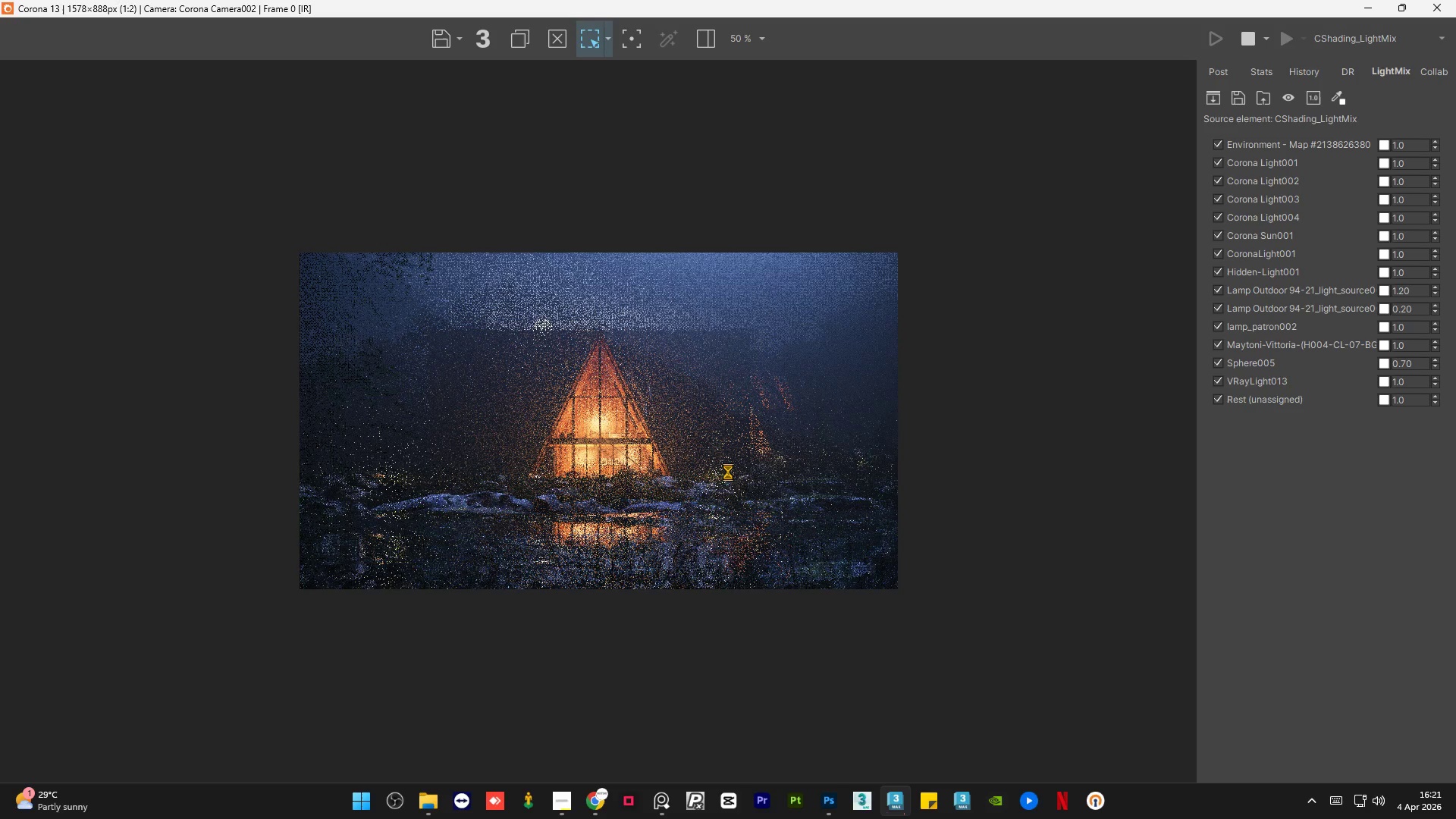 
scroll: coordinate [804, 463], scroll_direction: up, amount: 2.0
 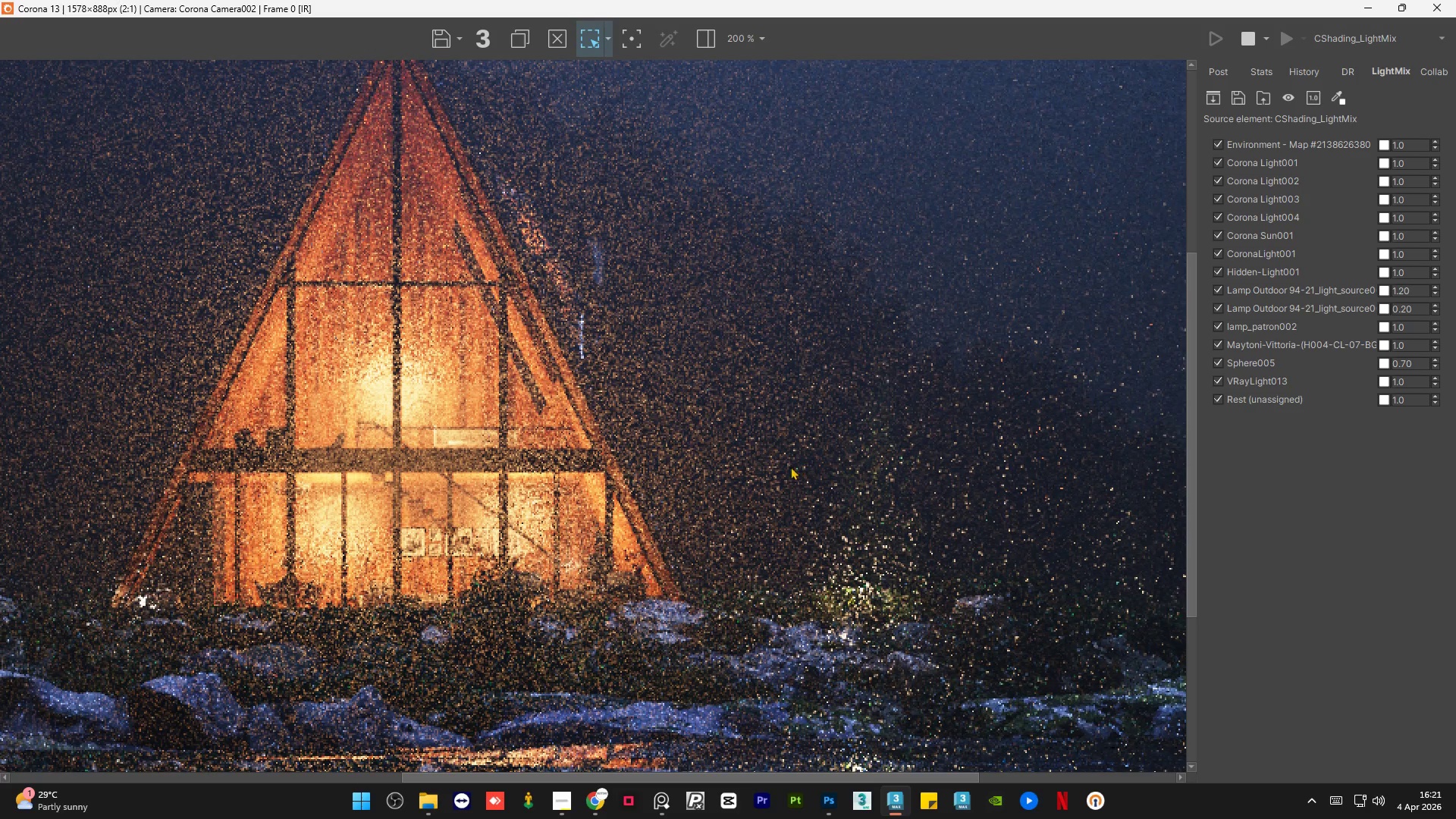 
scroll: coordinate [736, 466], scroll_direction: down, amount: 1.0
 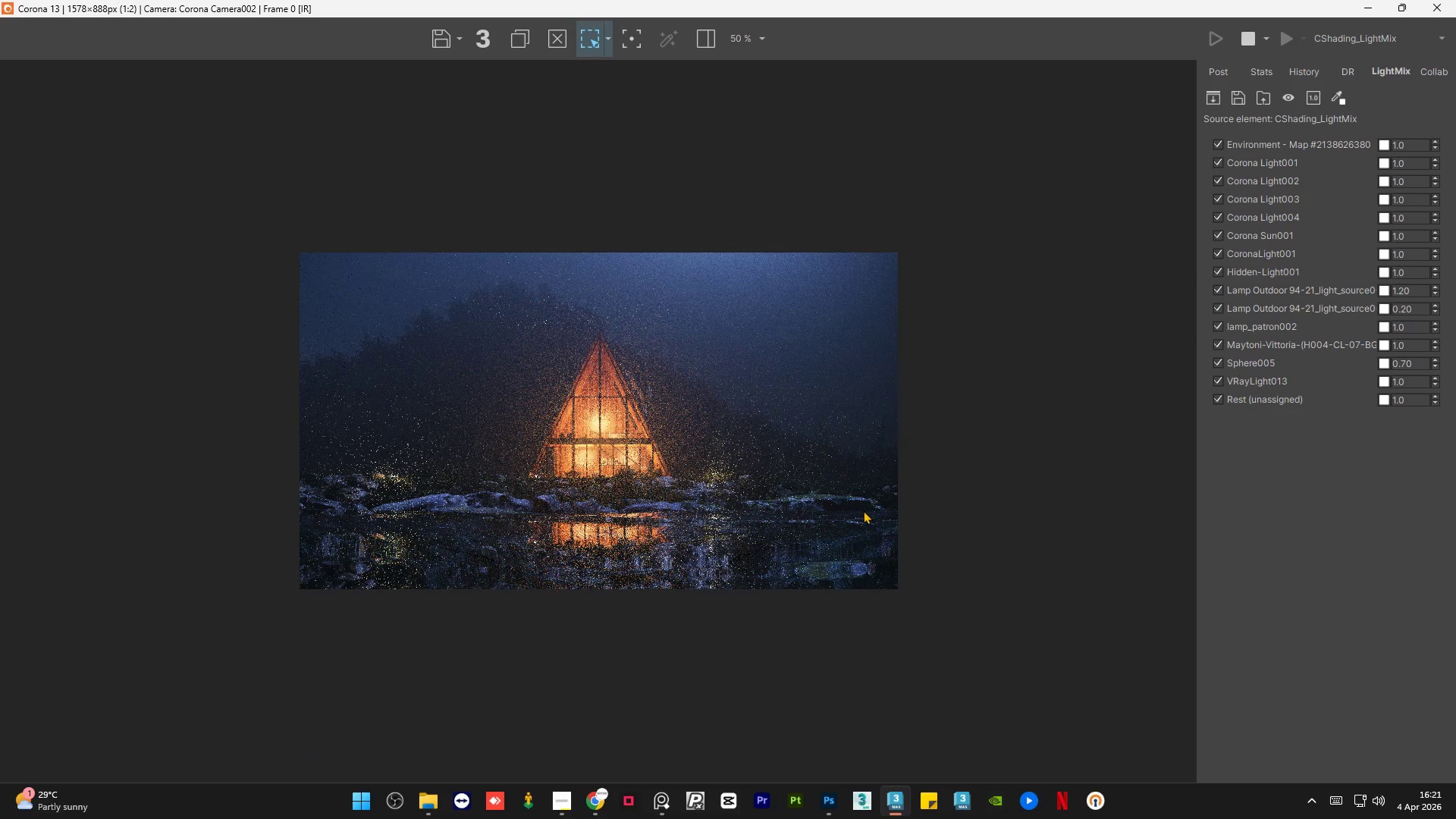 
scroll: coordinate [863, 510], scroll_direction: up, amount: 1.0
 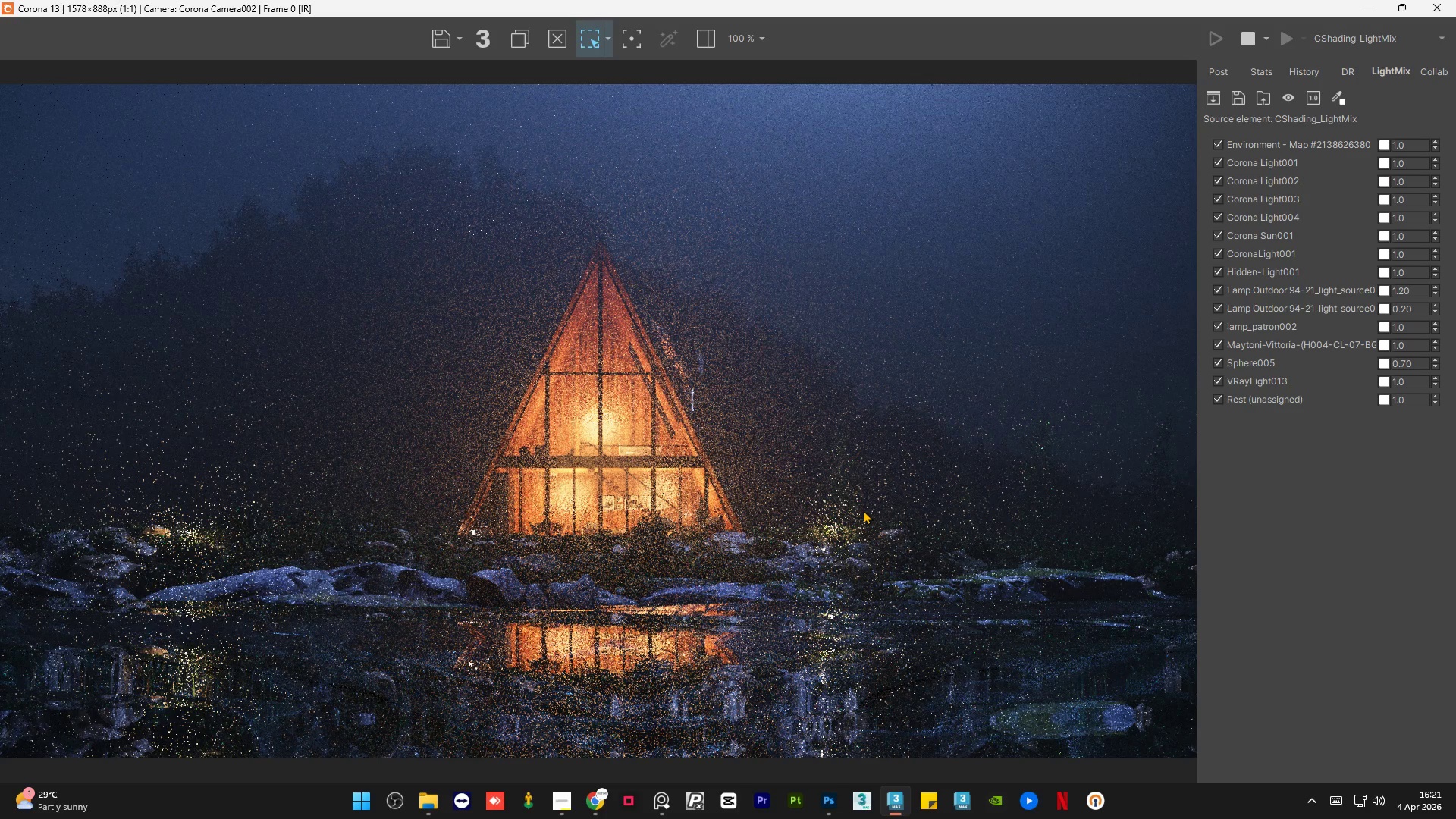 
scroll: coordinate [863, 510], scroll_direction: down, amount: 1.0
 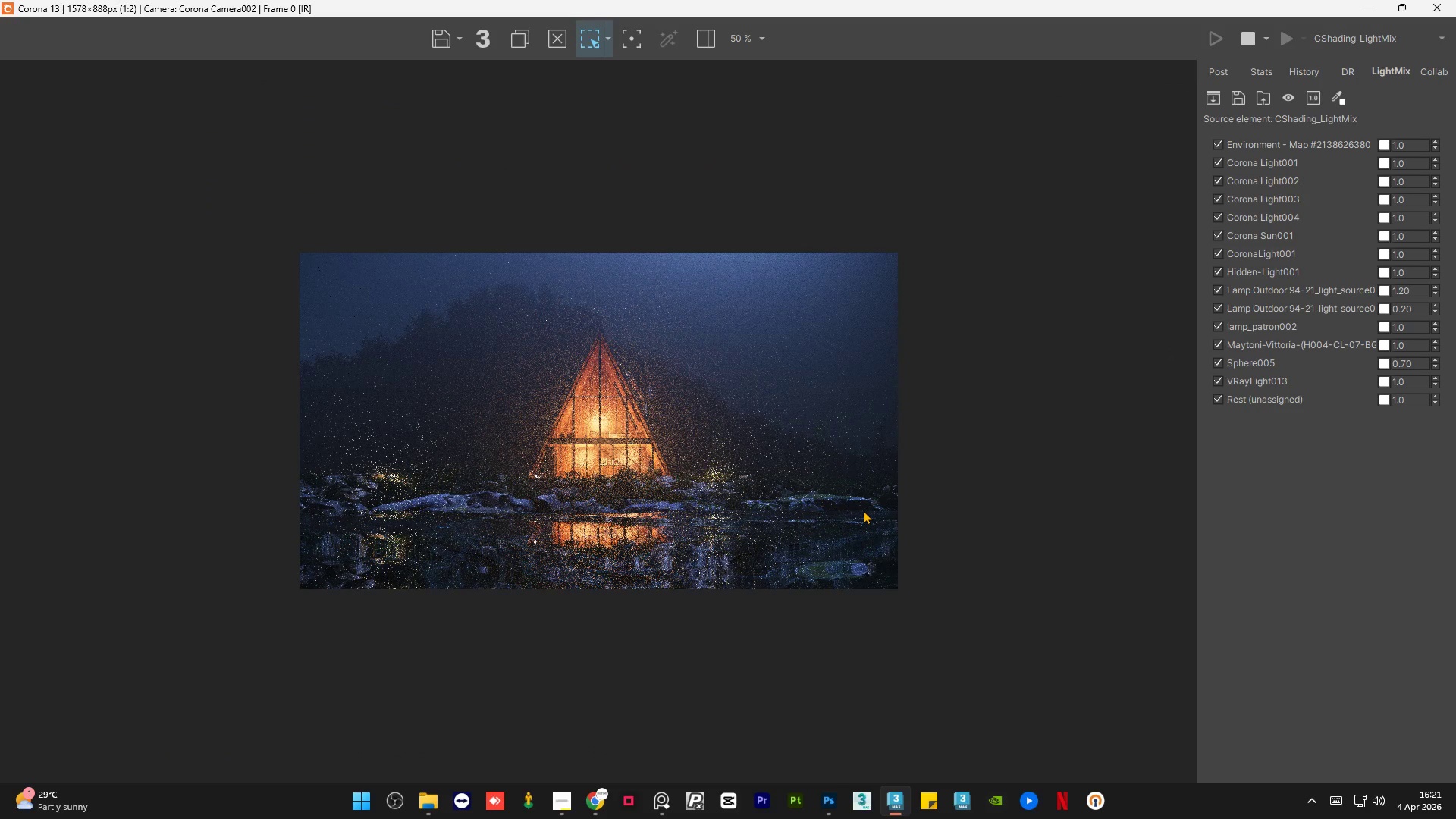 
scroll: coordinate [863, 510], scroll_direction: up, amount: 1.0
 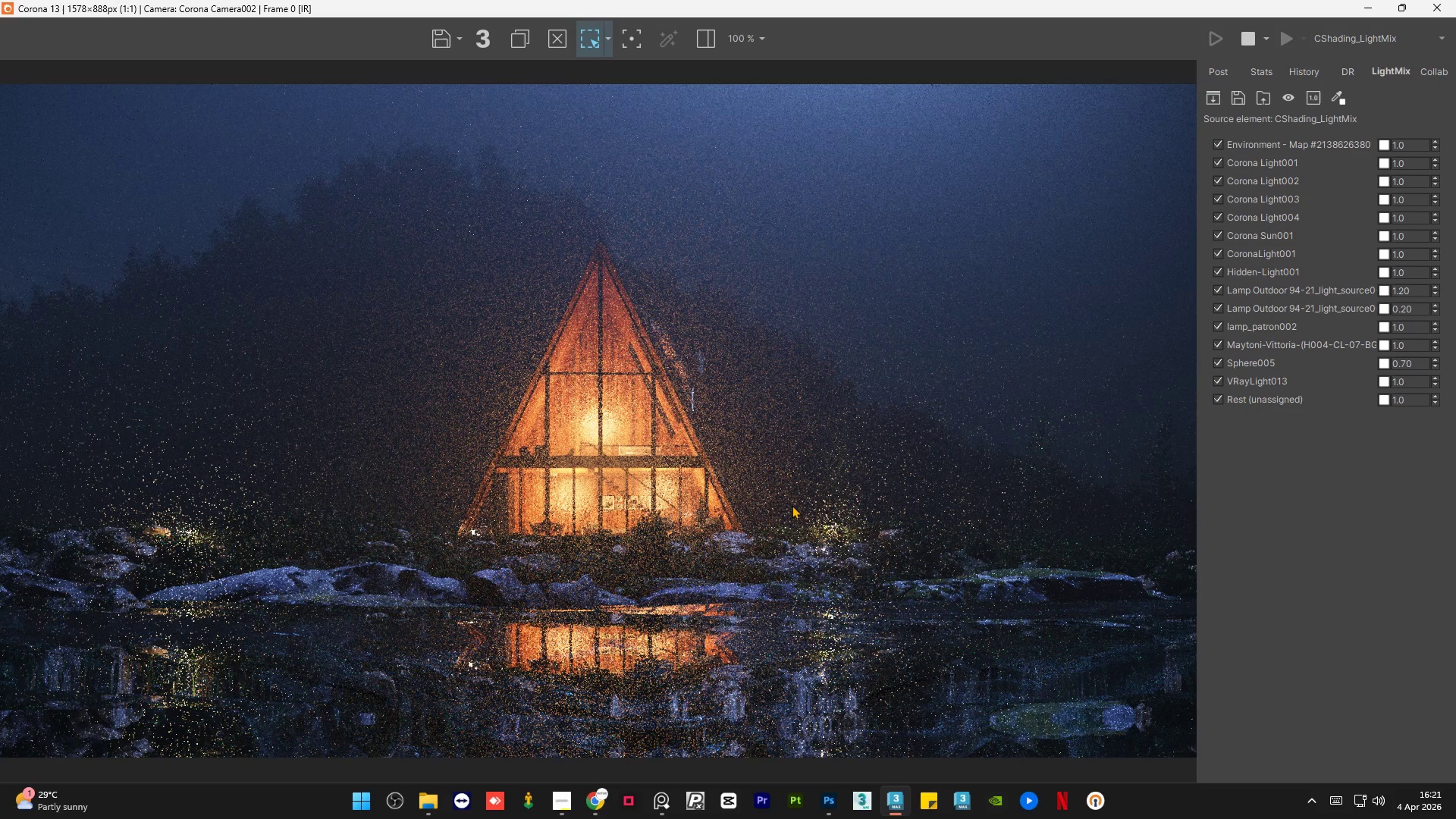 
scroll: coordinate [792, 505], scroll_direction: down, amount: 1.0
 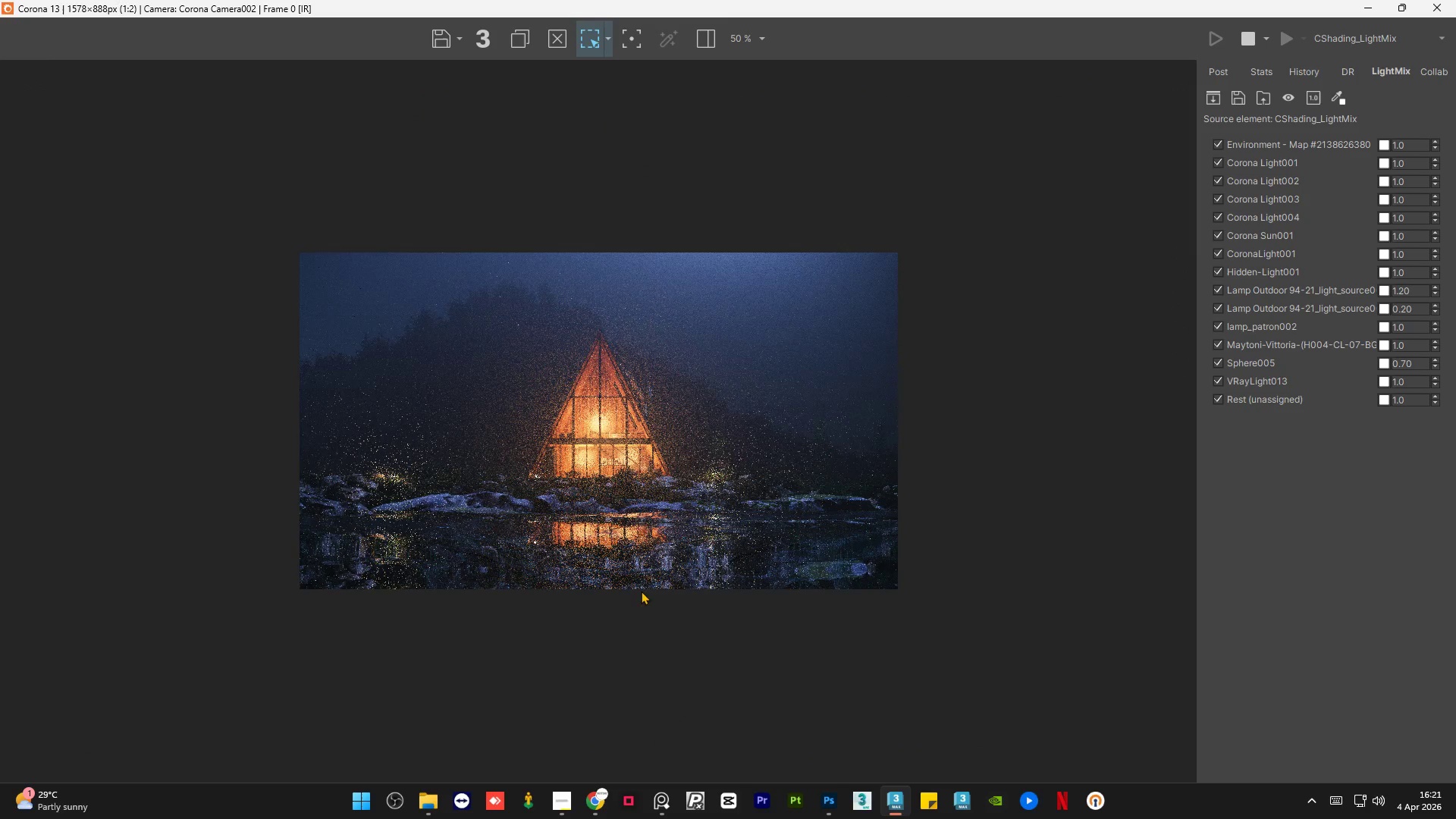 
scroll: coordinate [620, 711], scroll_direction: up, amount: 2.0
 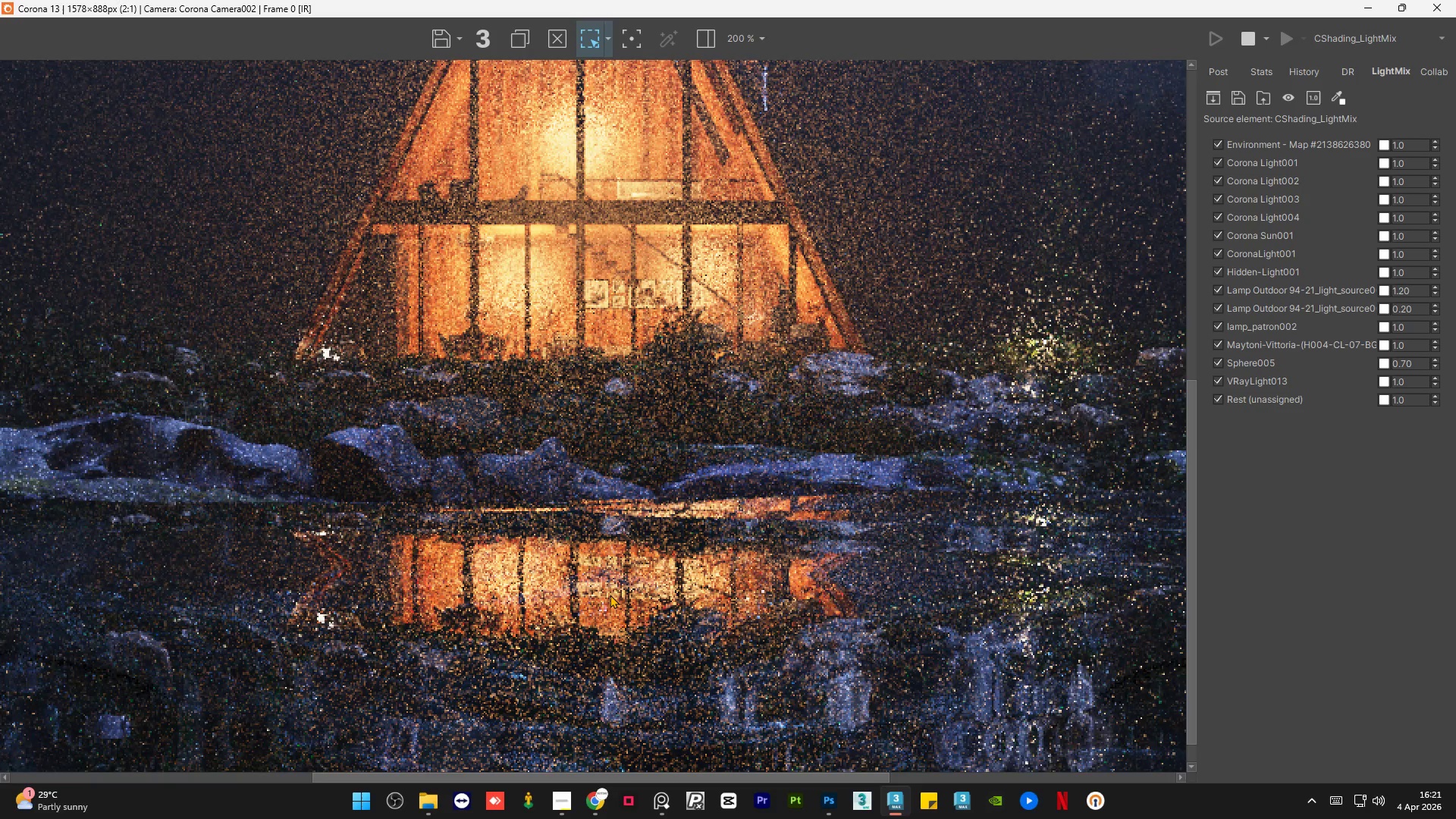 
scroll: coordinate [610, 595], scroll_direction: down, amount: 1.0
 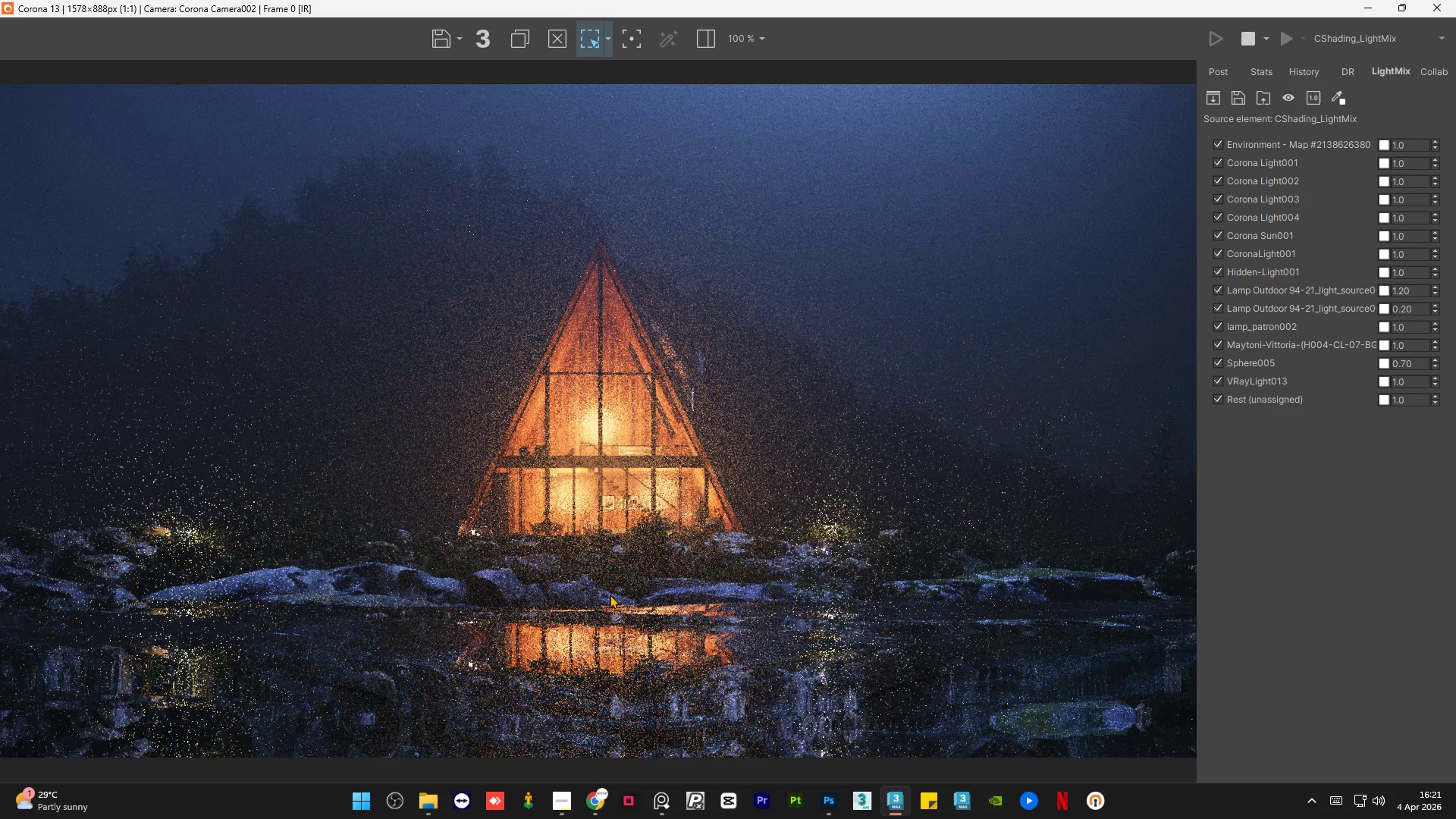 
scroll: coordinate [610, 595], scroll_direction: none, amount: 0.0
 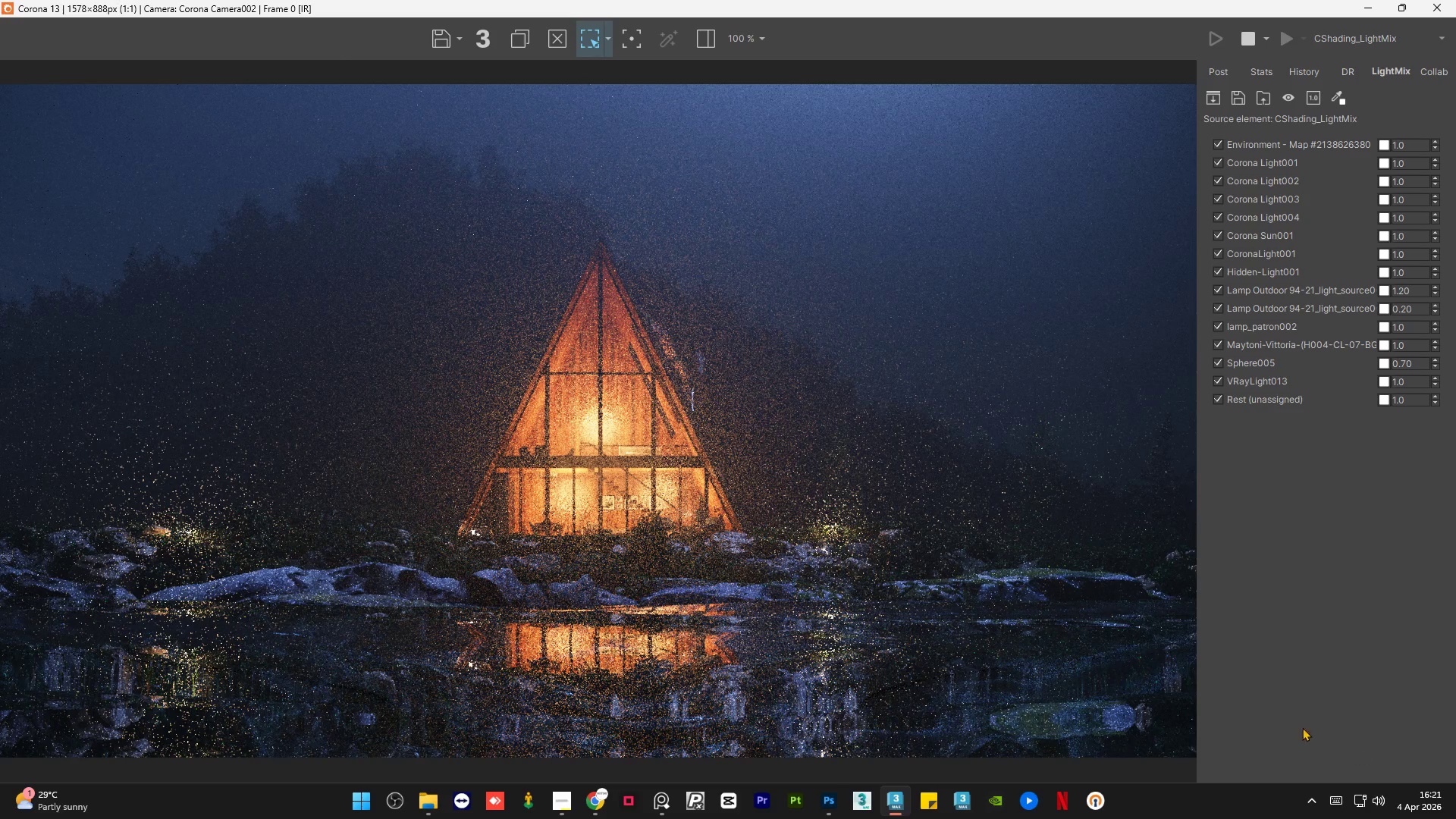 
scroll: coordinate [1103, 684], scroll_direction: up, amount: 1.0
 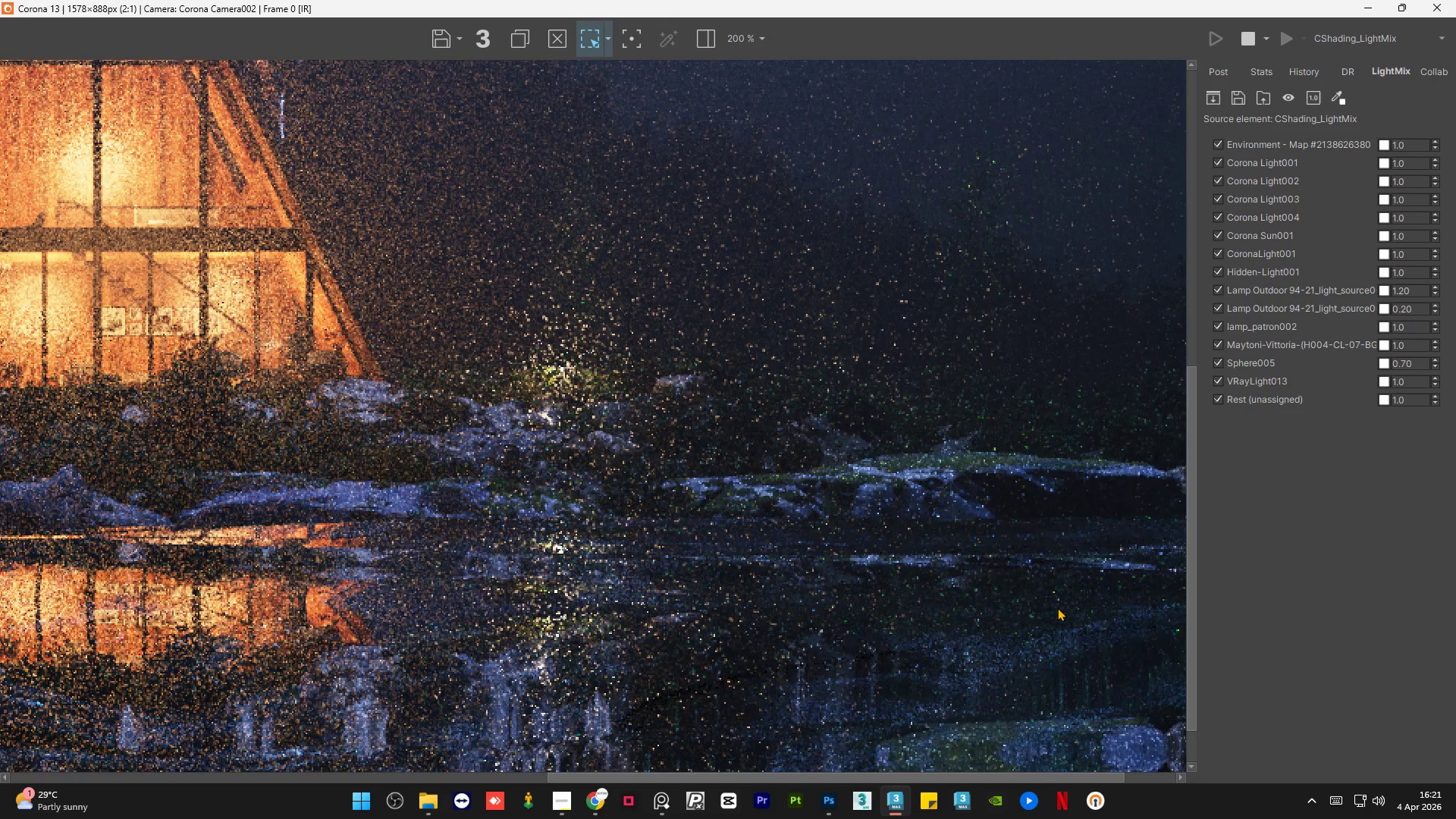 
scroll: coordinate [1057, 607], scroll_direction: down, amount: 2.0
 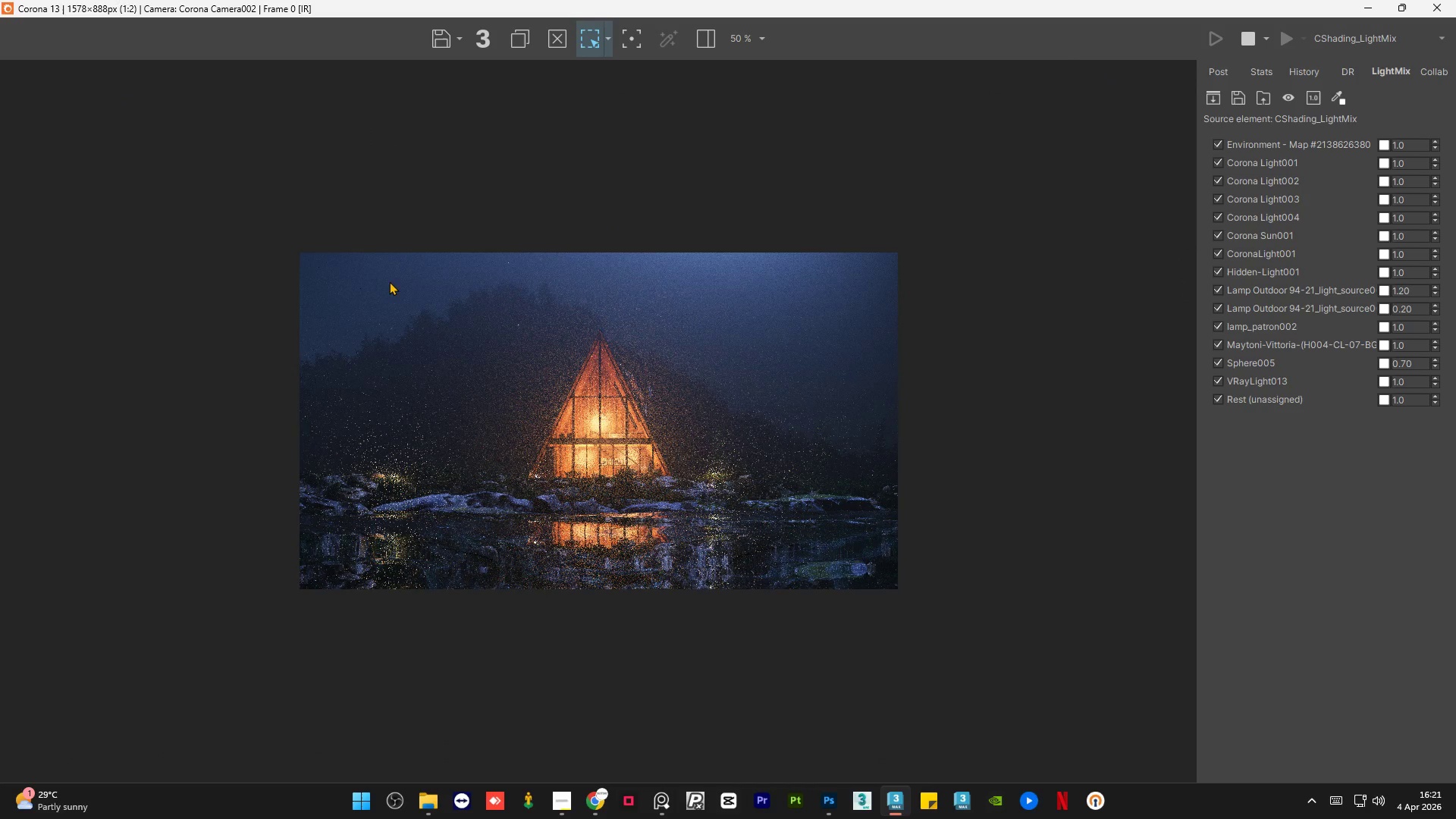 
scroll: coordinate [376, 278], scroll_direction: up, amount: 1.0
 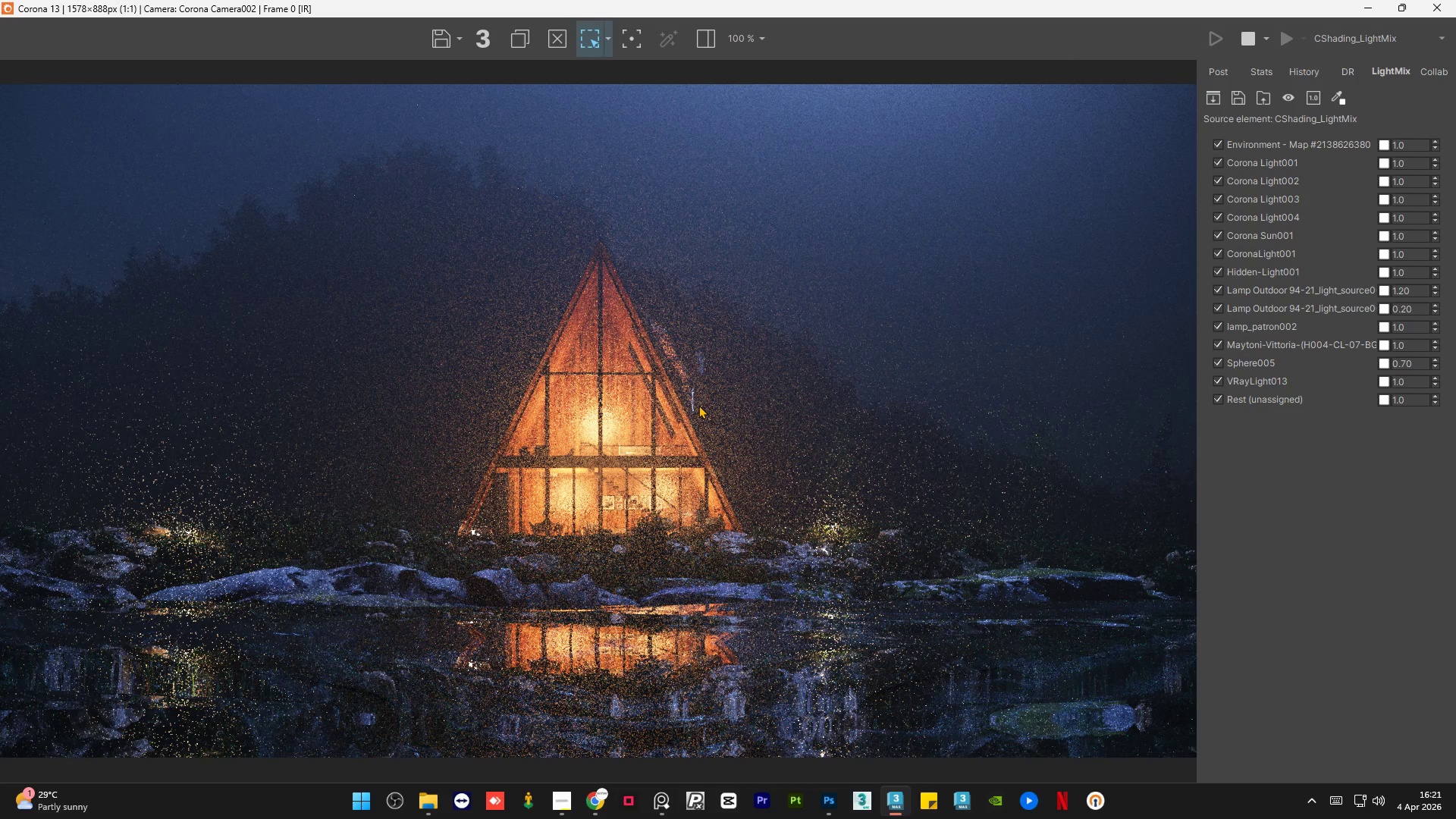 
scroll: coordinate [698, 405], scroll_direction: down, amount: 1.0
 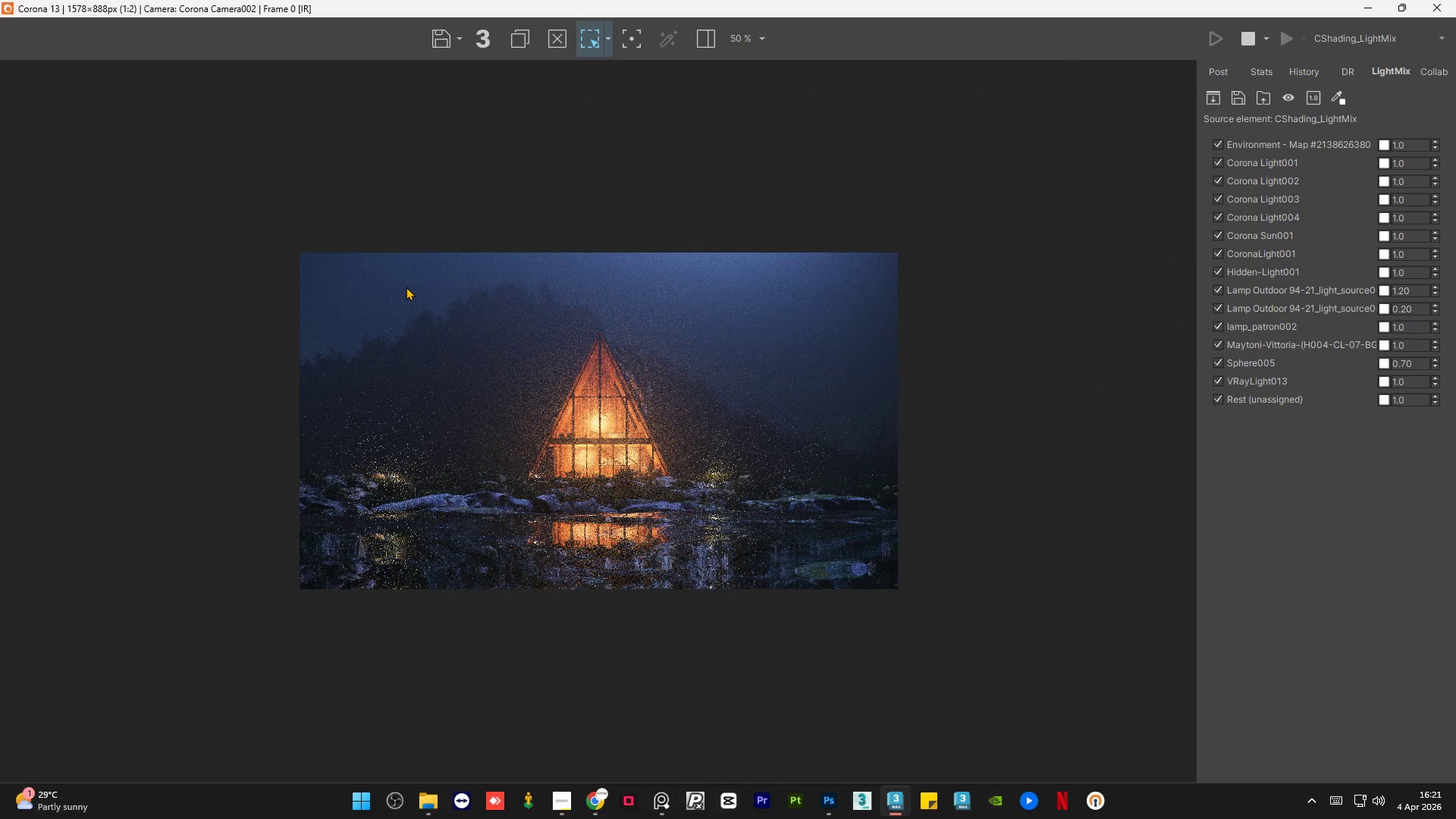 
scroll: coordinate [330, 290], scroll_direction: none, amount: 0.0
 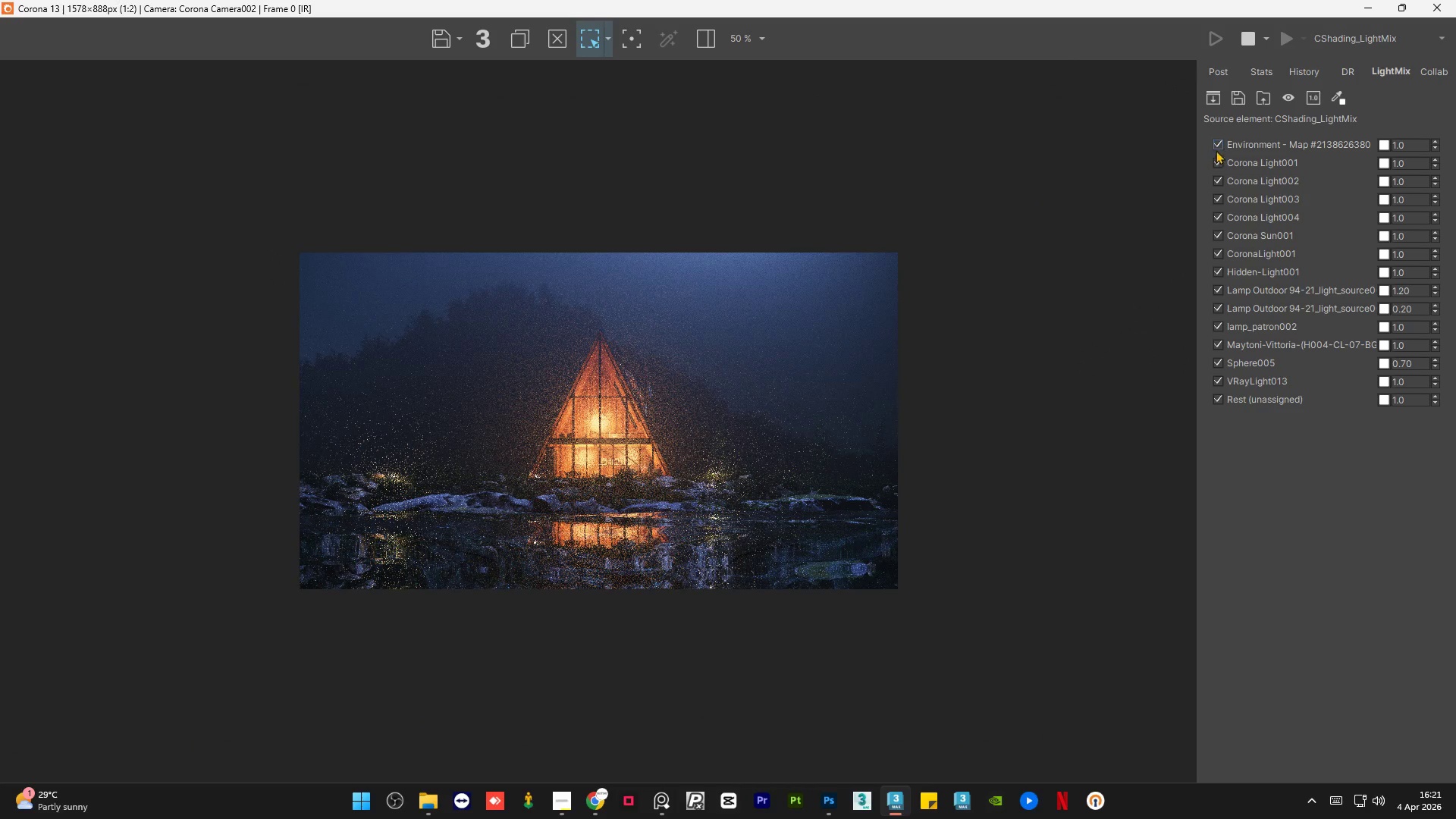 
left_click([1217, 144])
 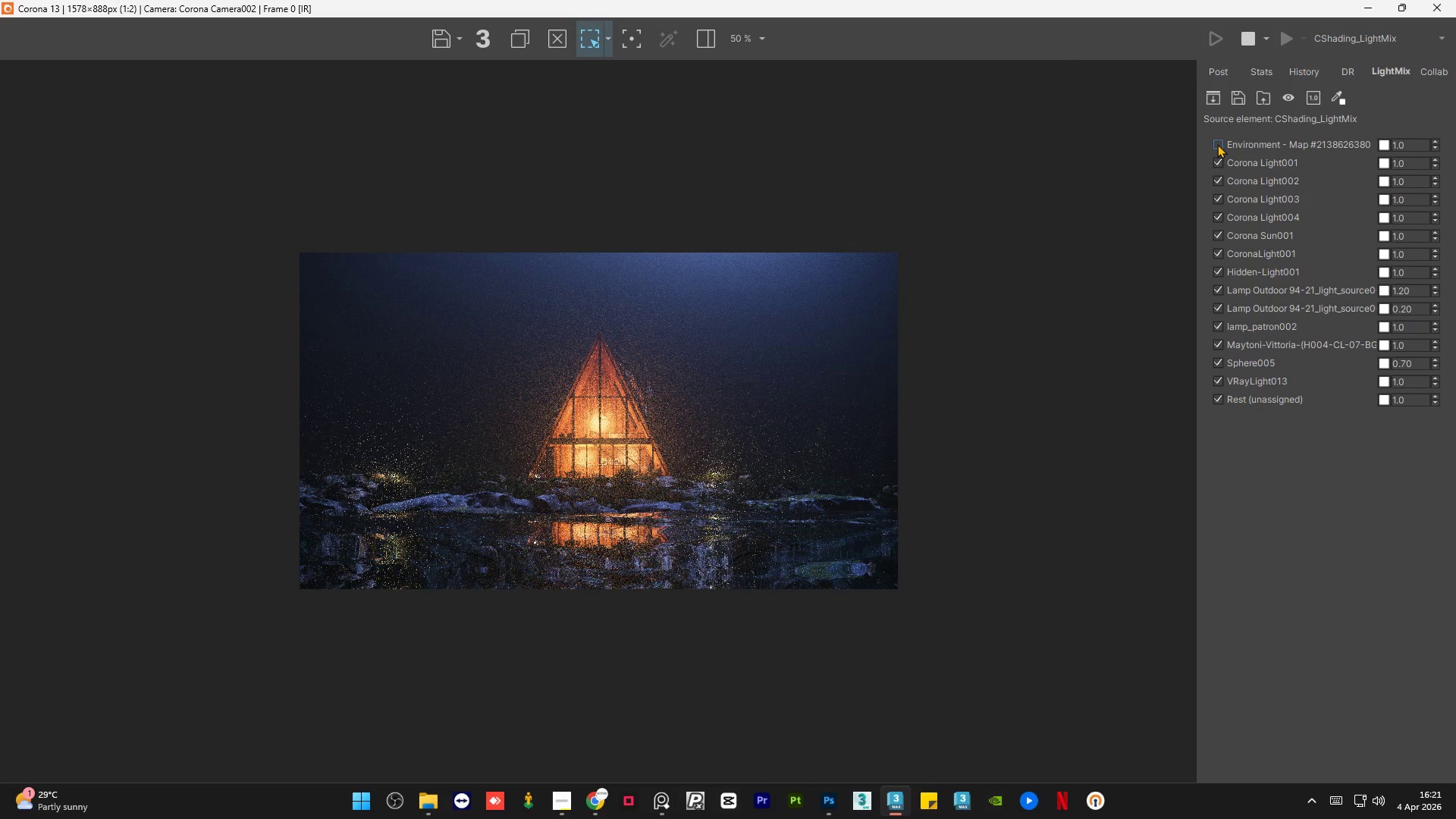 
left_click([1217, 144])
 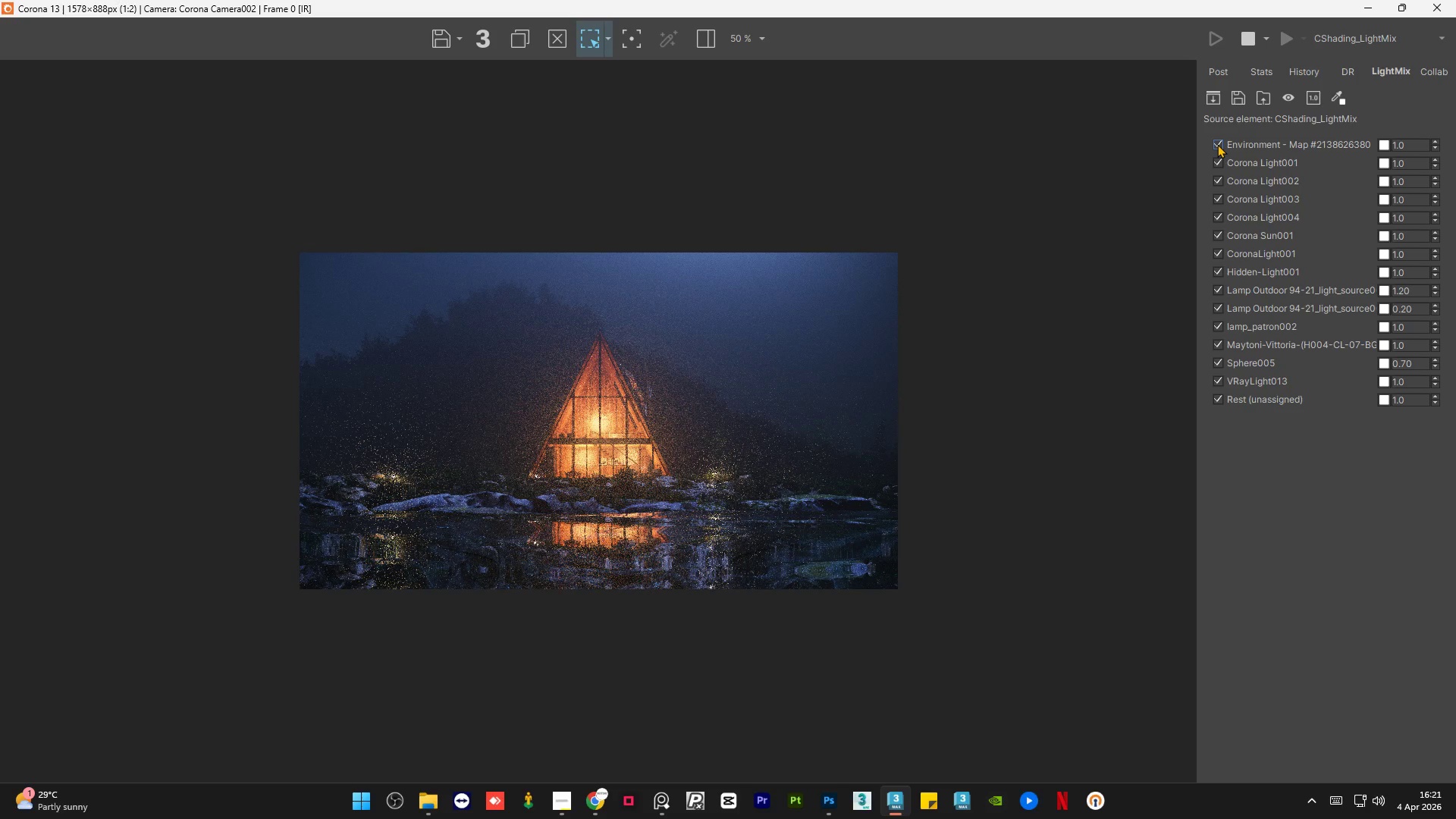 
wait(25.14)
 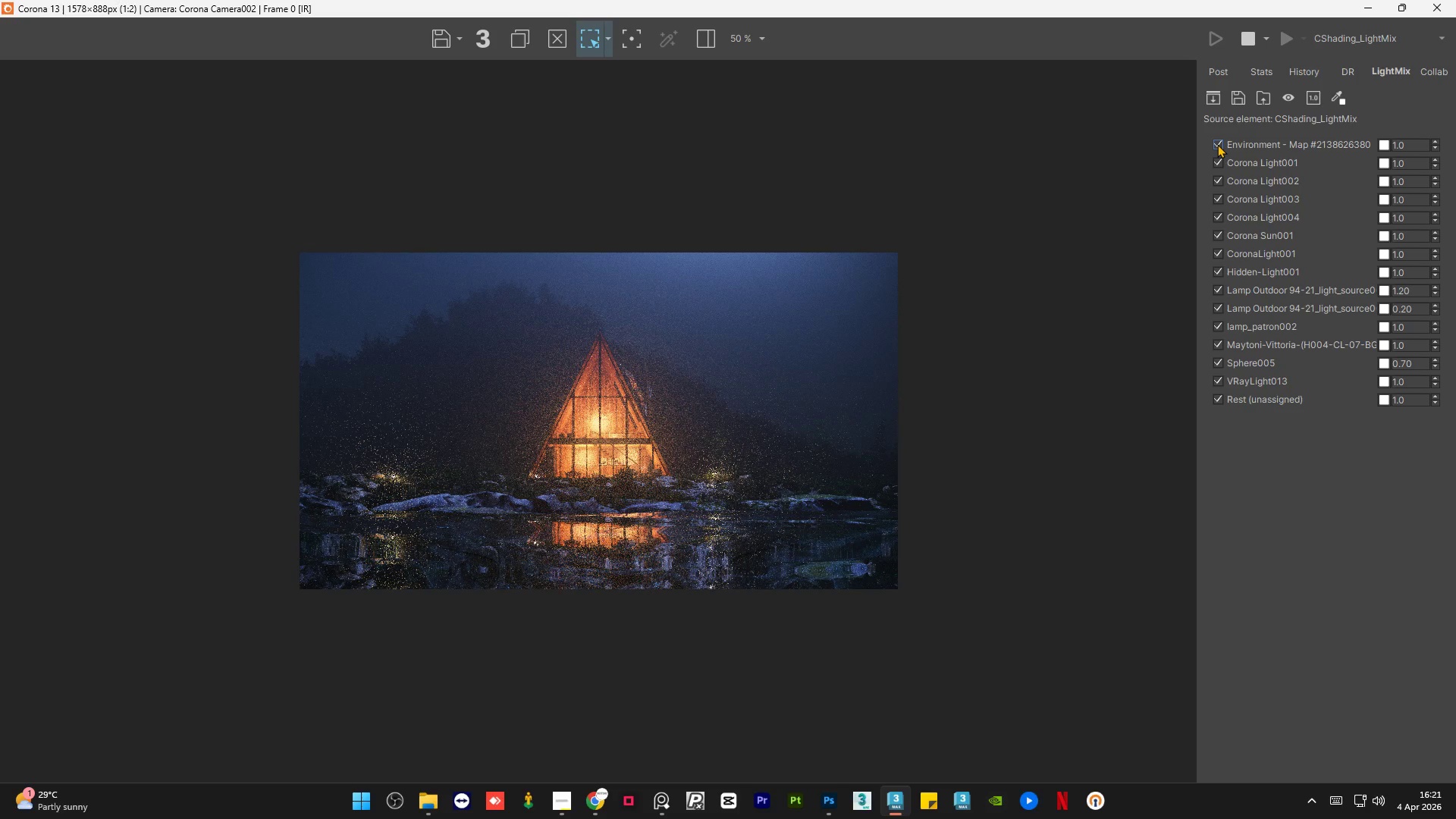 
left_click([1217, 144])
 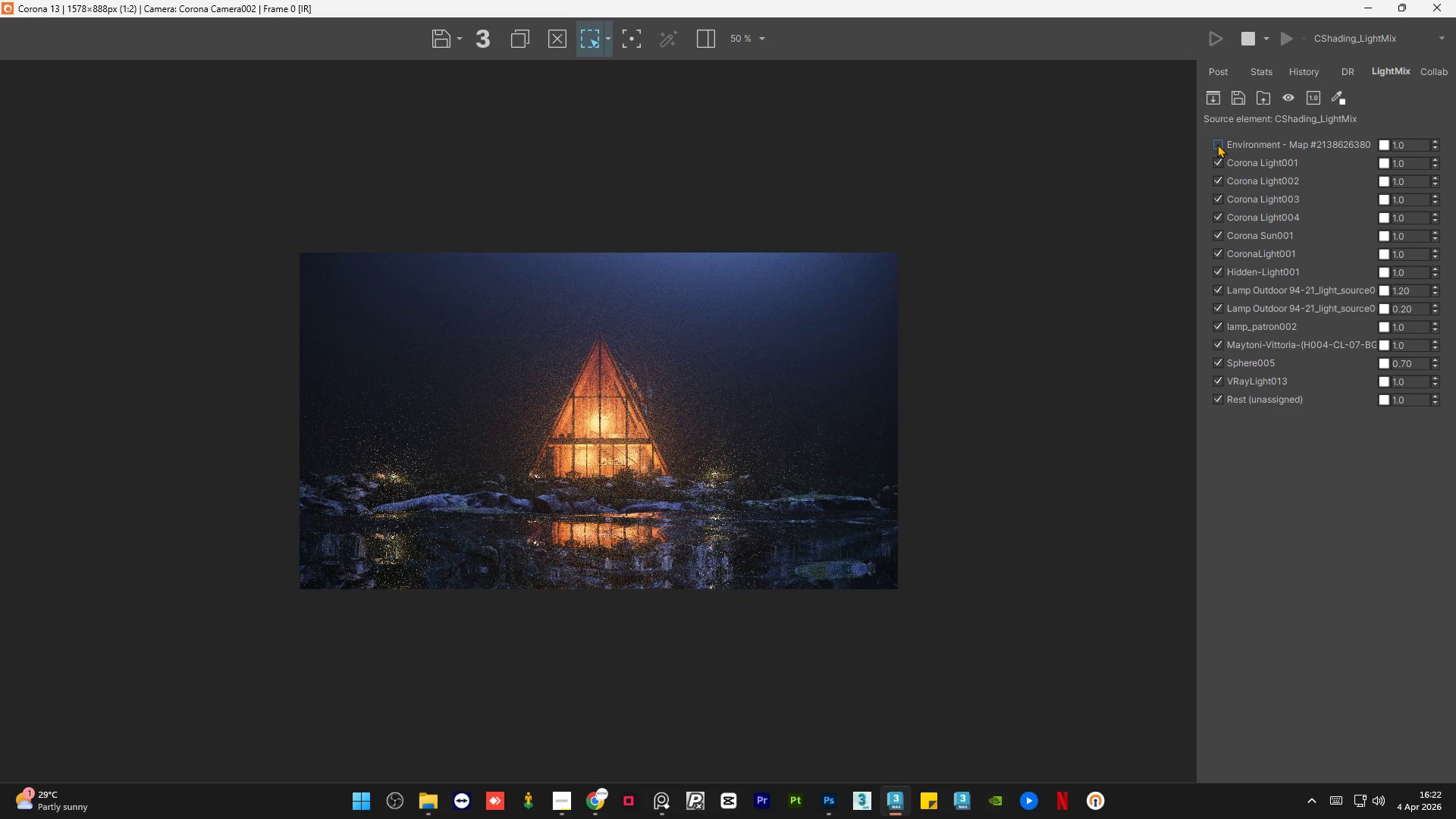 
left_click([1217, 144])
 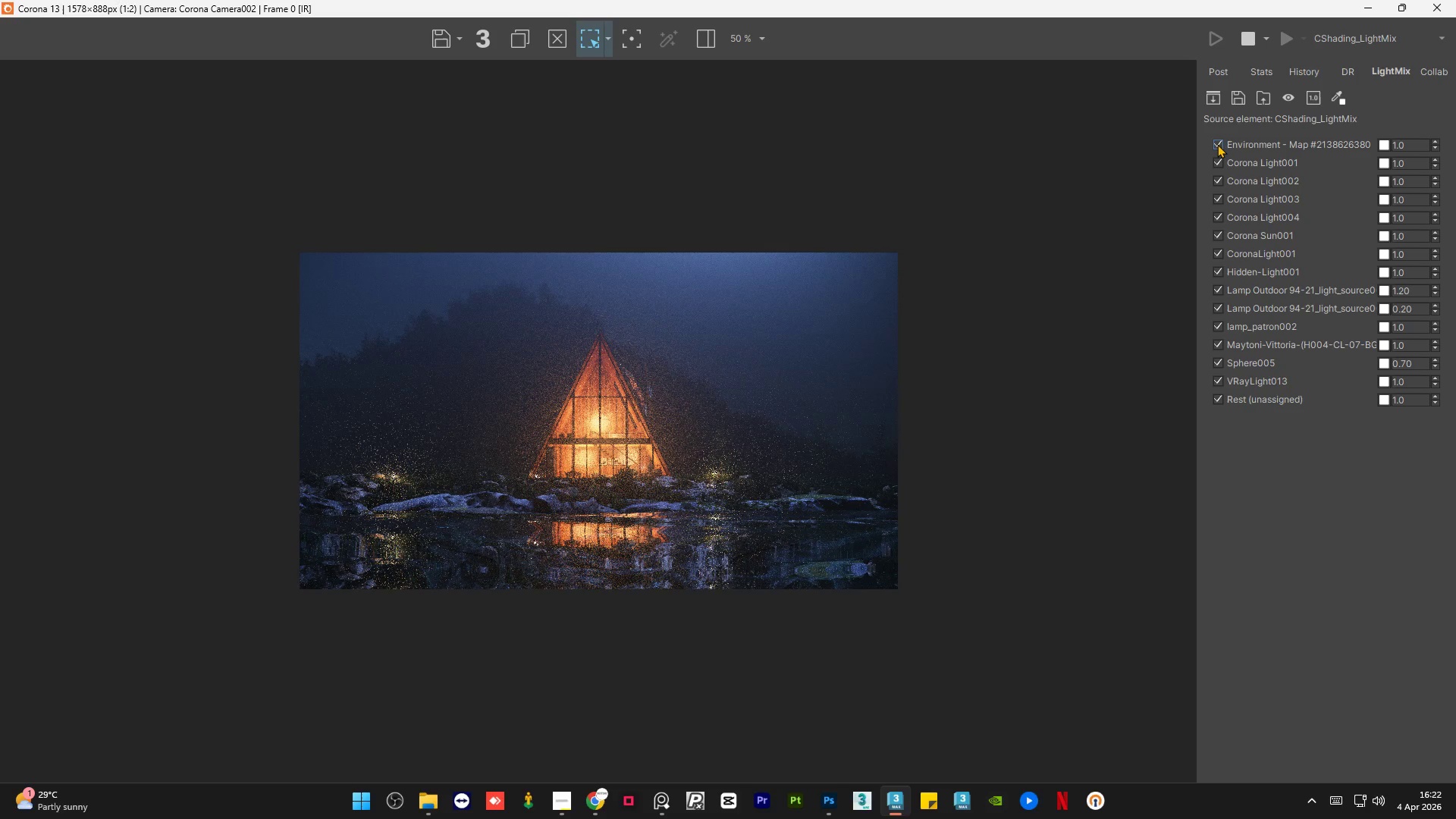 
scroll: coordinate [601, 567], scroll_direction: up, amount: 2.0
 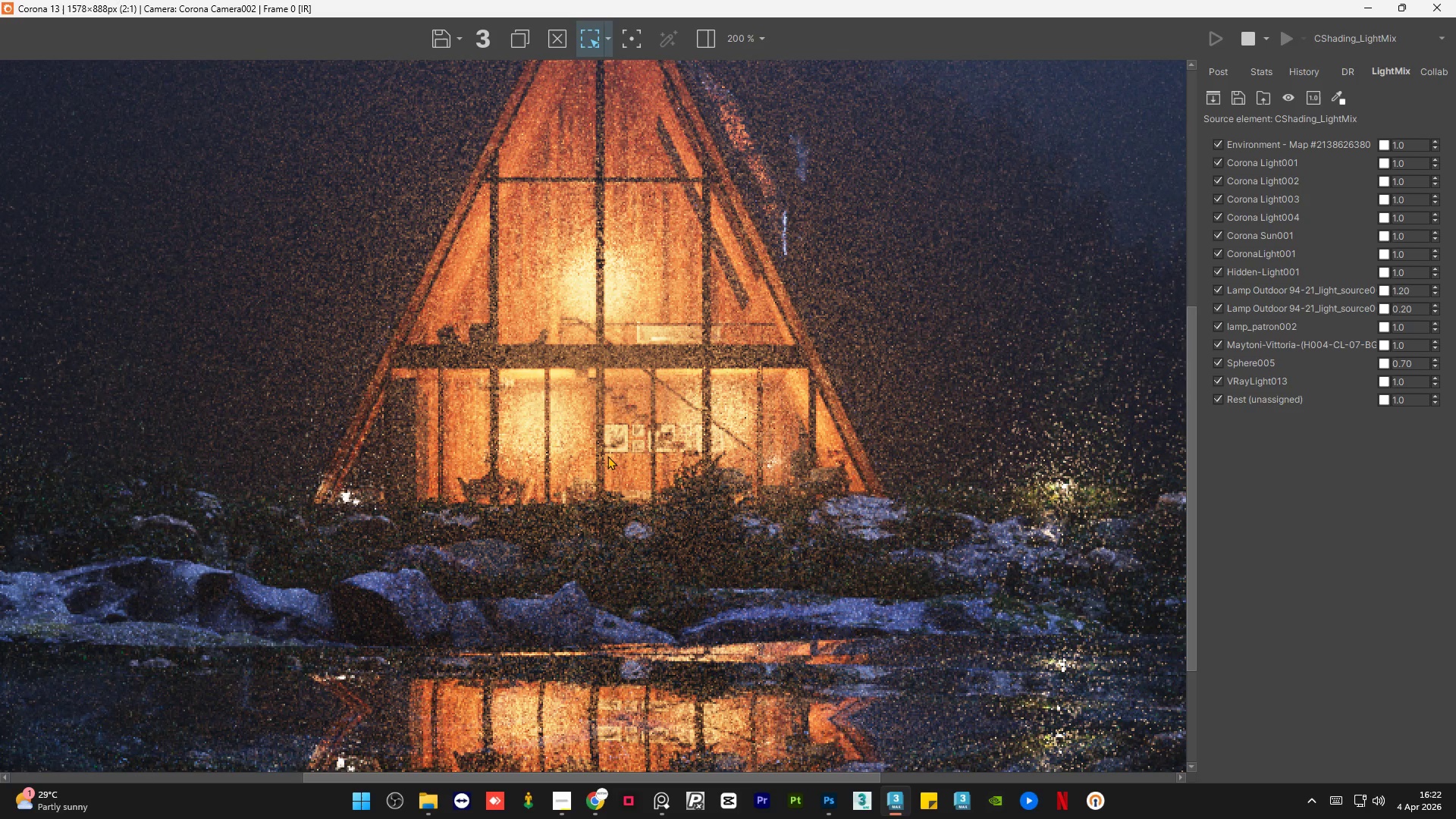 
scroll: coordinate [607, 456], scroll_direction: down, amount: 1.0
 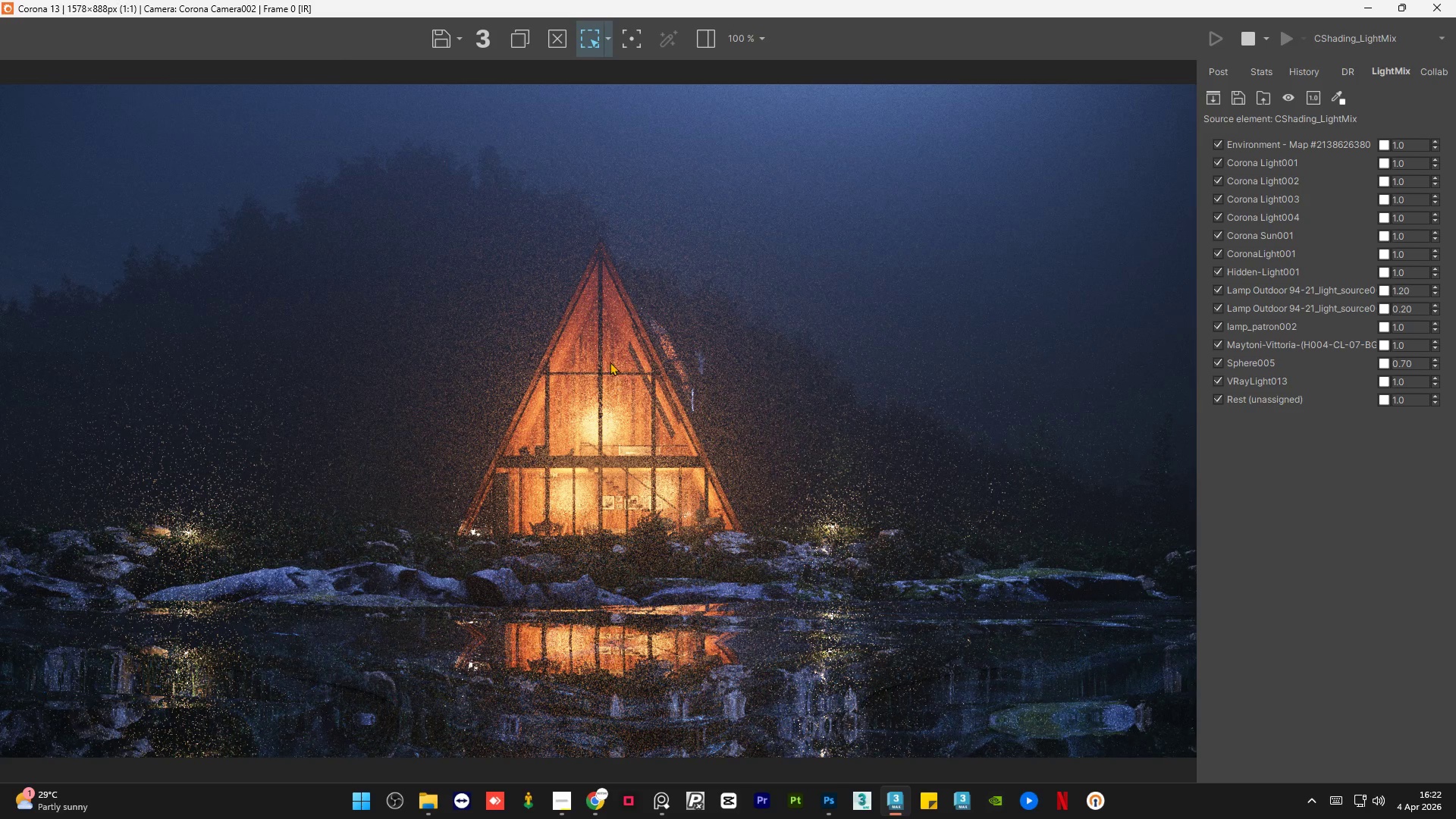 
scroll: coordinate [610, 361], scroll_direction: up, amount: 1.0
 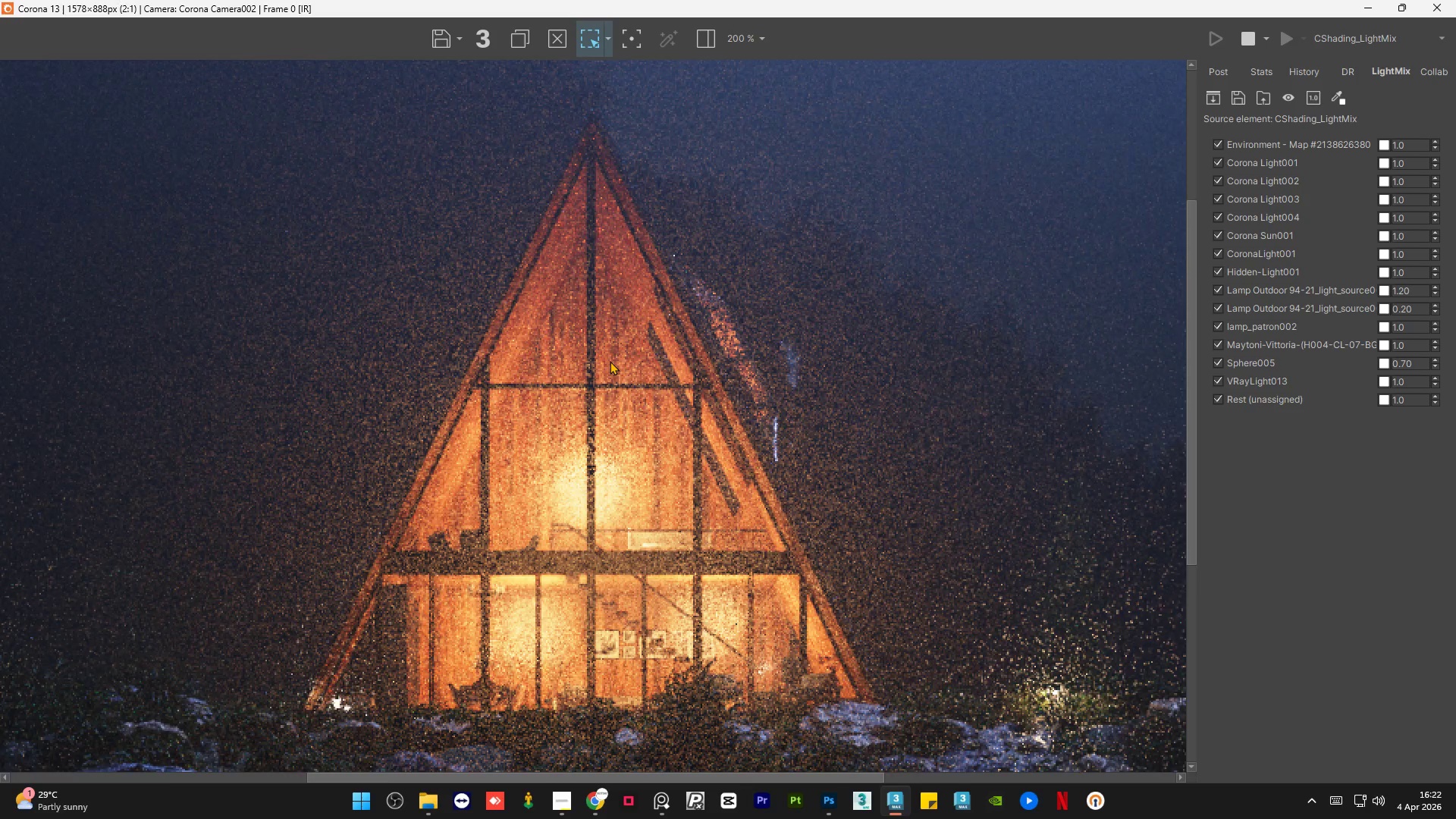 
scroll: coordinate [610, 361], scroll_direction: none, amount: 0.0
 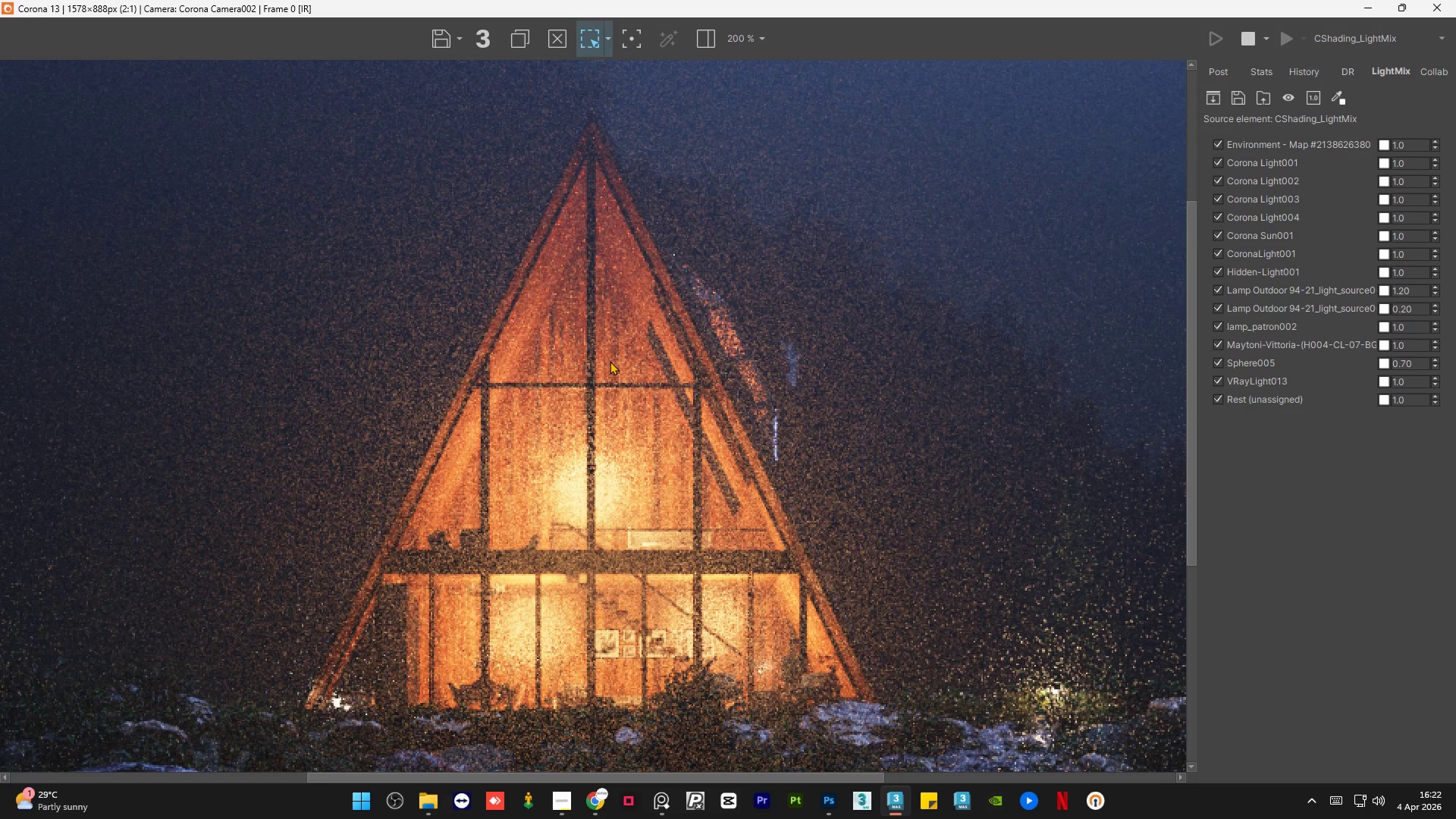 
scroll: coordinate [610, 361], scroll_direction: down, amount: 1.0
 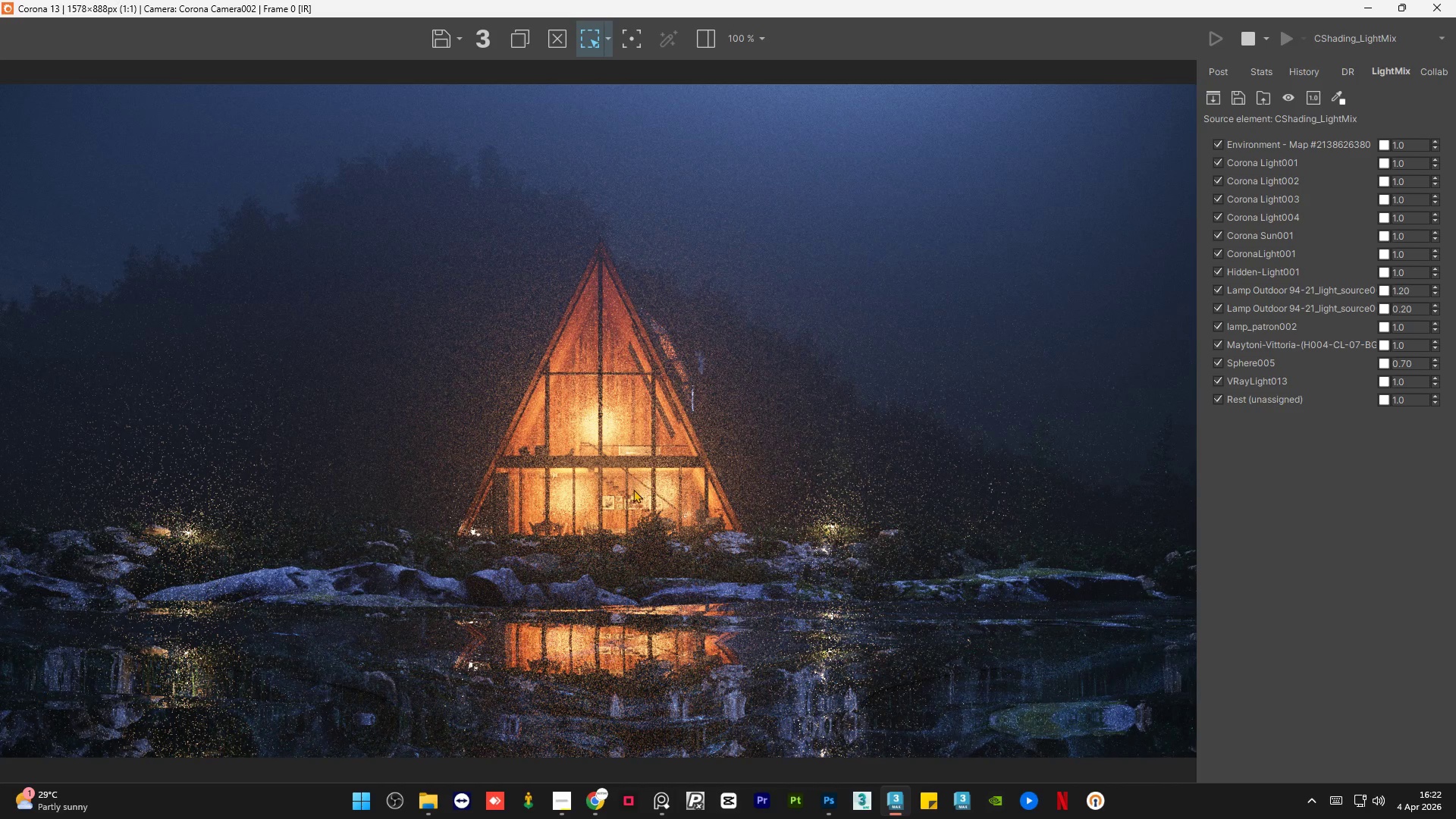 
scroll: coordinate [635, 495], scroll_direction: up, amount: 1.0
 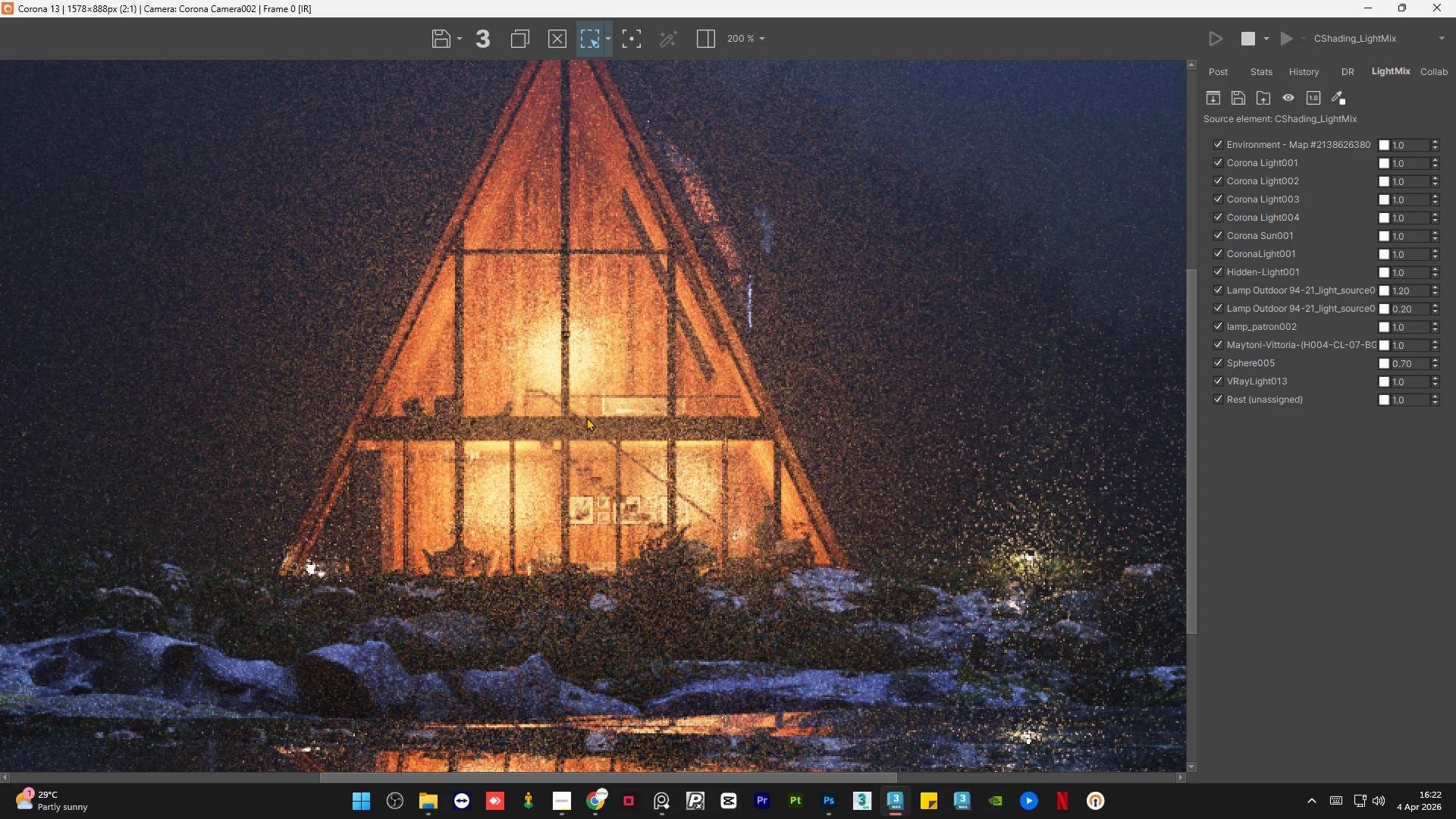 
scroll: coordinate [586, 417], scroll_direction: down, amount: 1.0
 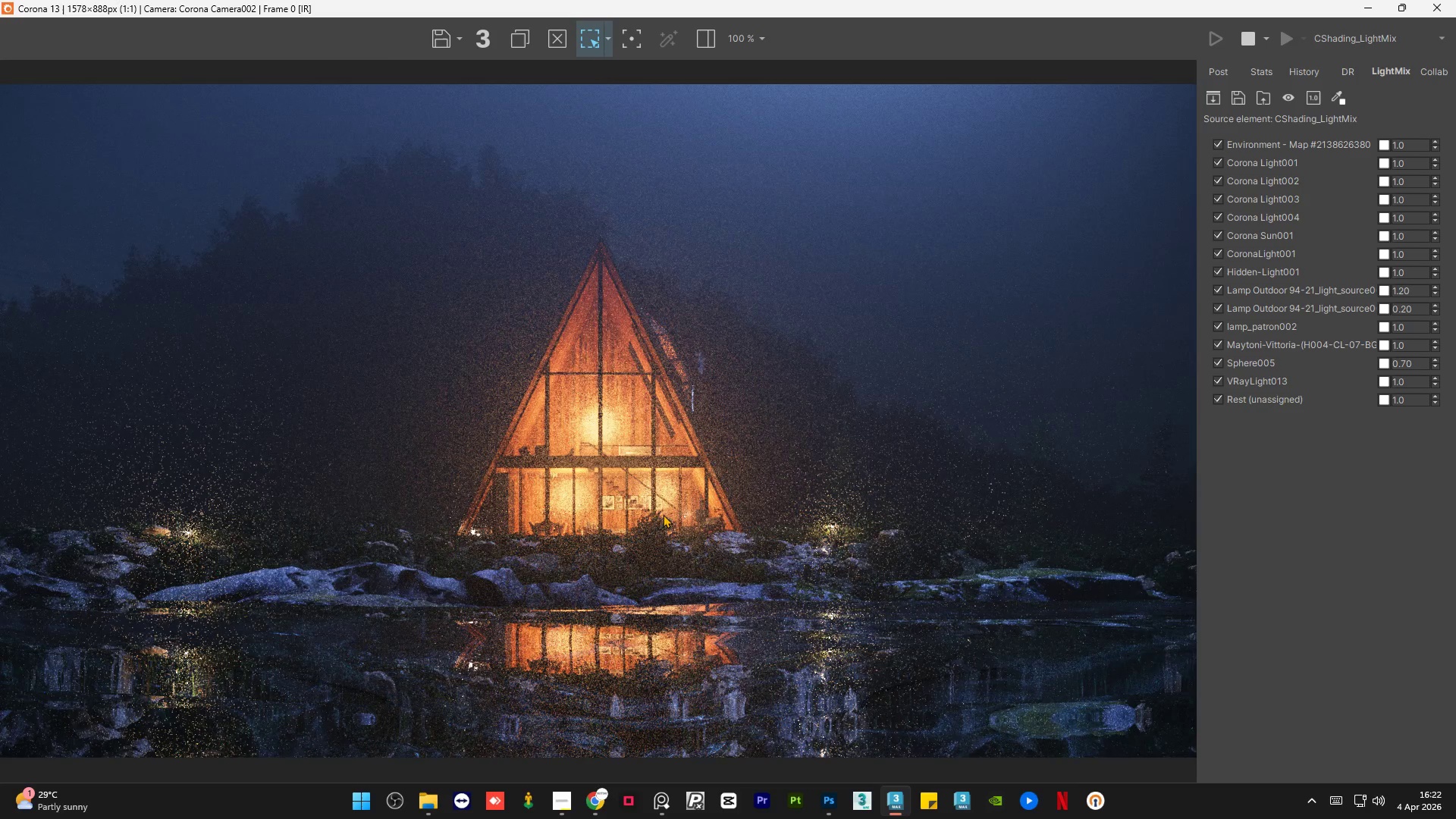 
scroll: coordinate [664, 522], scroll_direction: up, amount: 2.0
 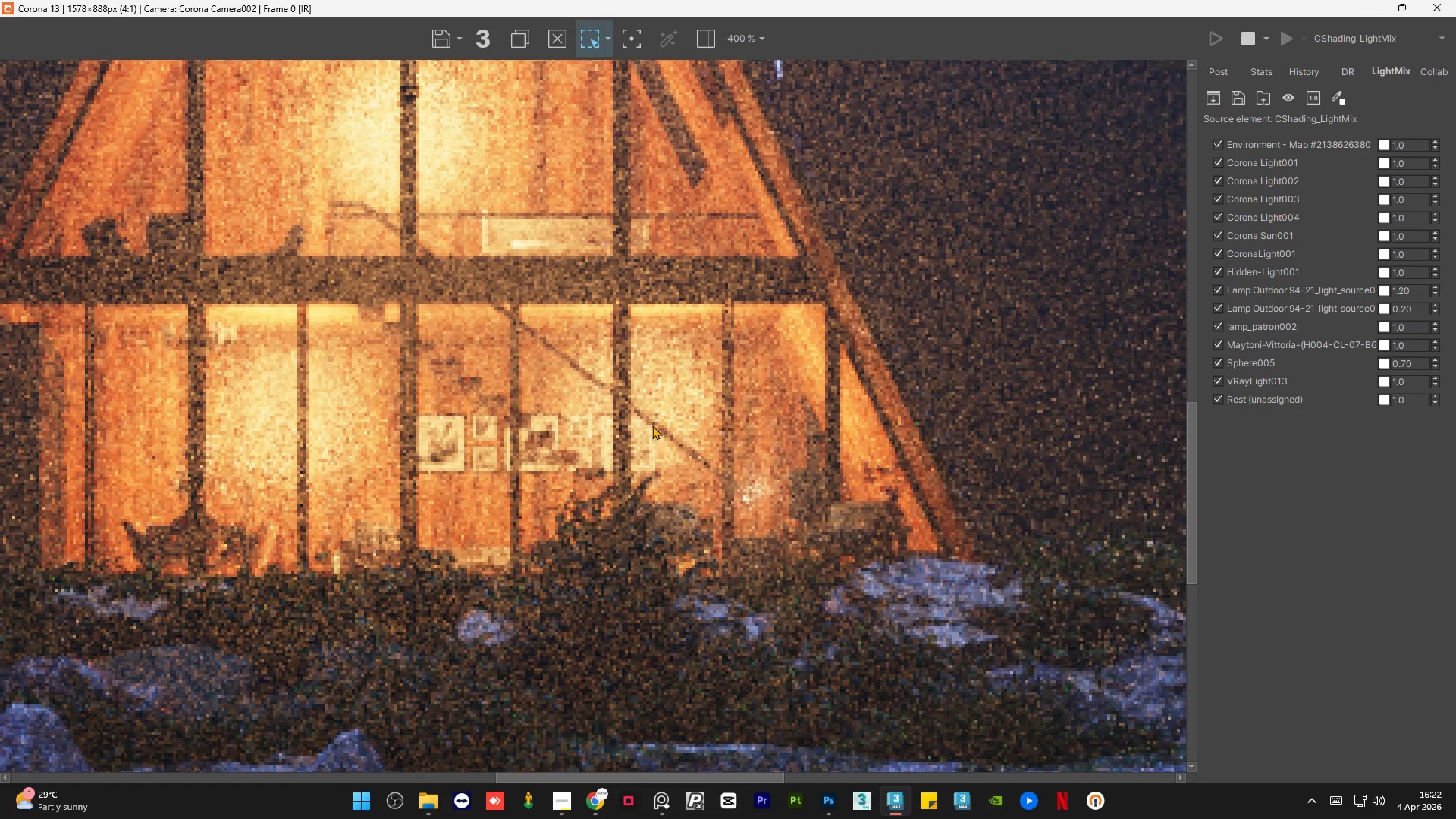 
scroll: coordinate [652, 425], scroll_direction: down, amount: 2.0
 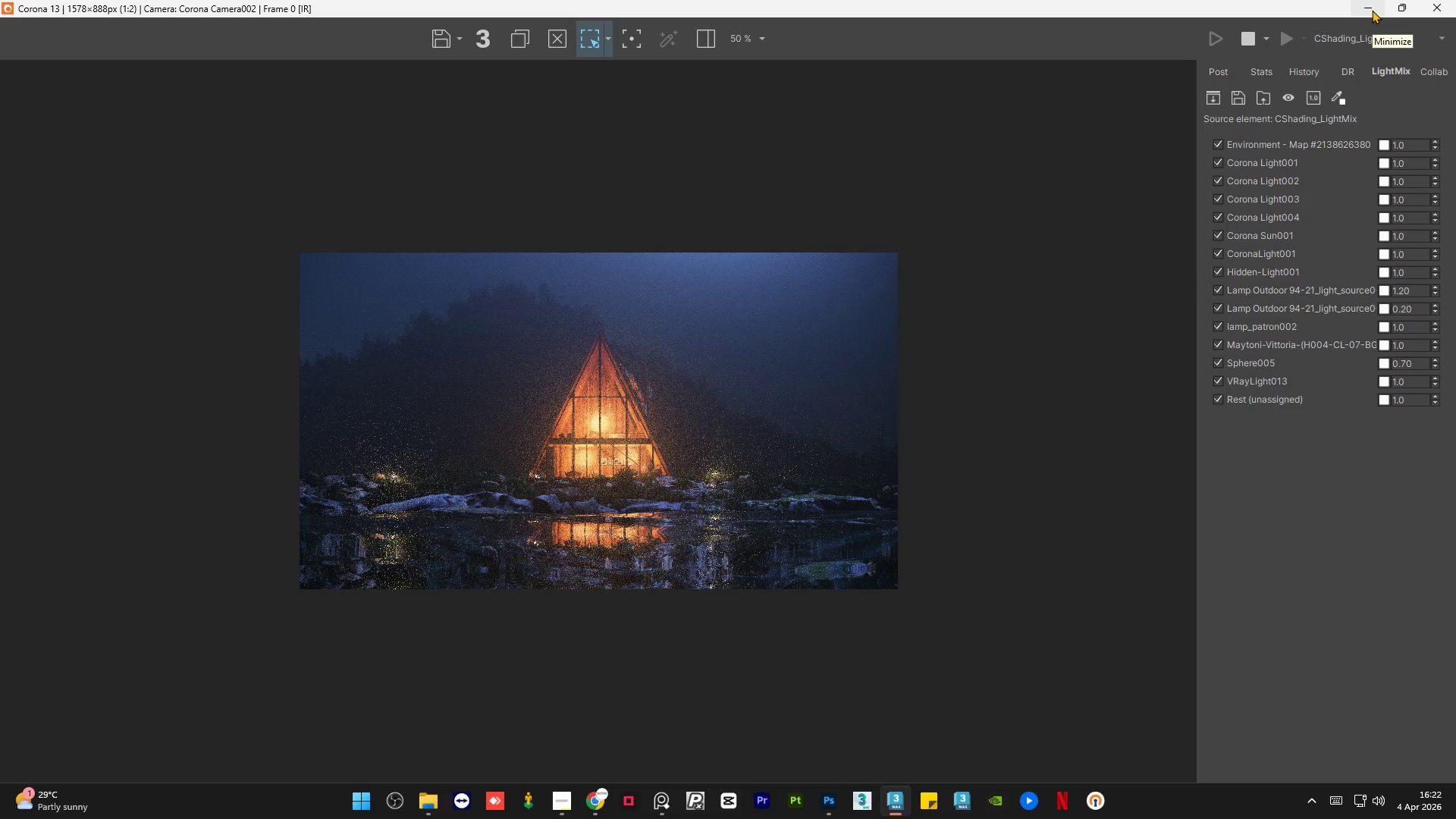 
left_click([1372, 10])
 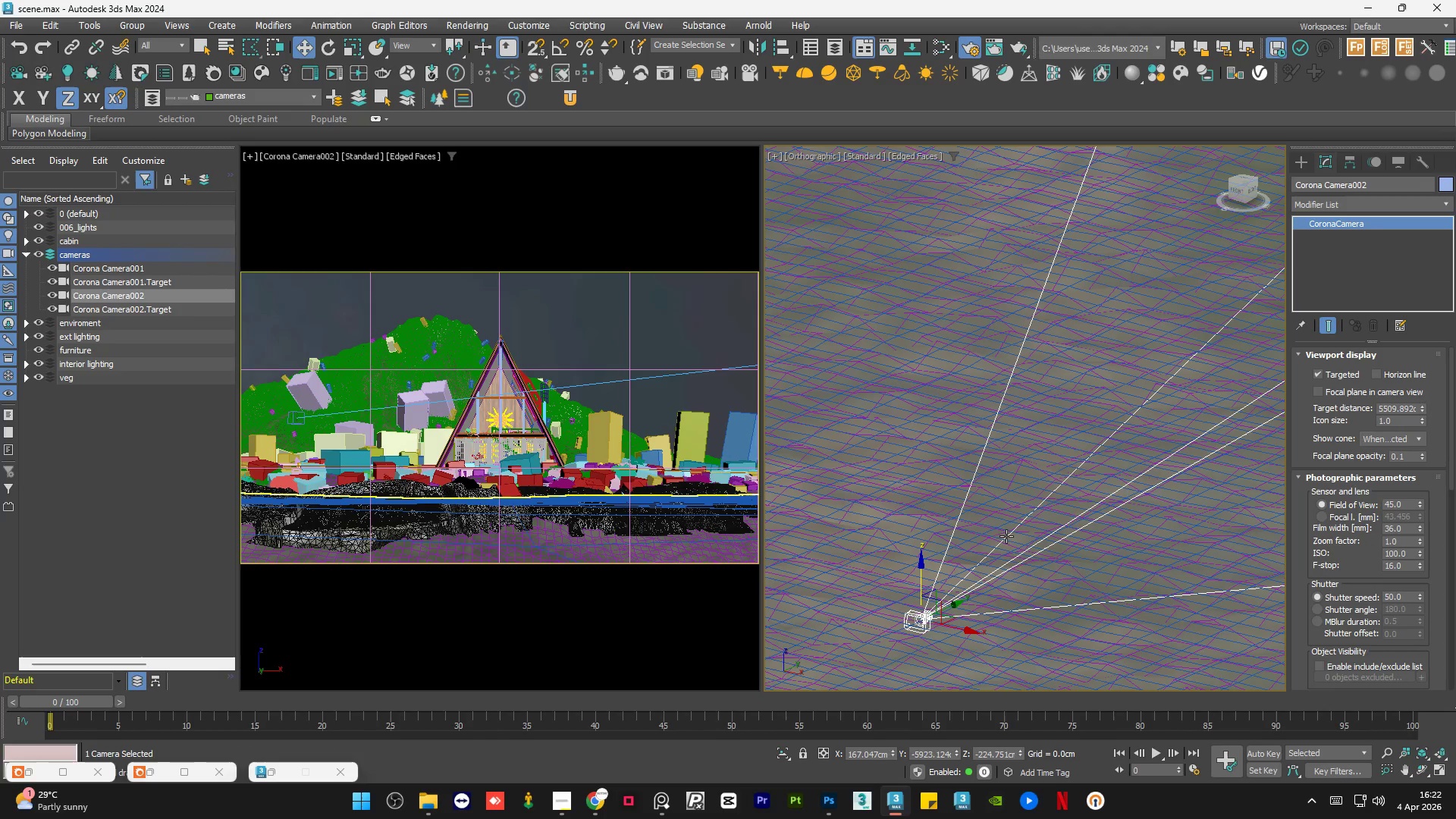 
scroll: coordinate [913, 643], scroll_direction: up, amount: 2.0
 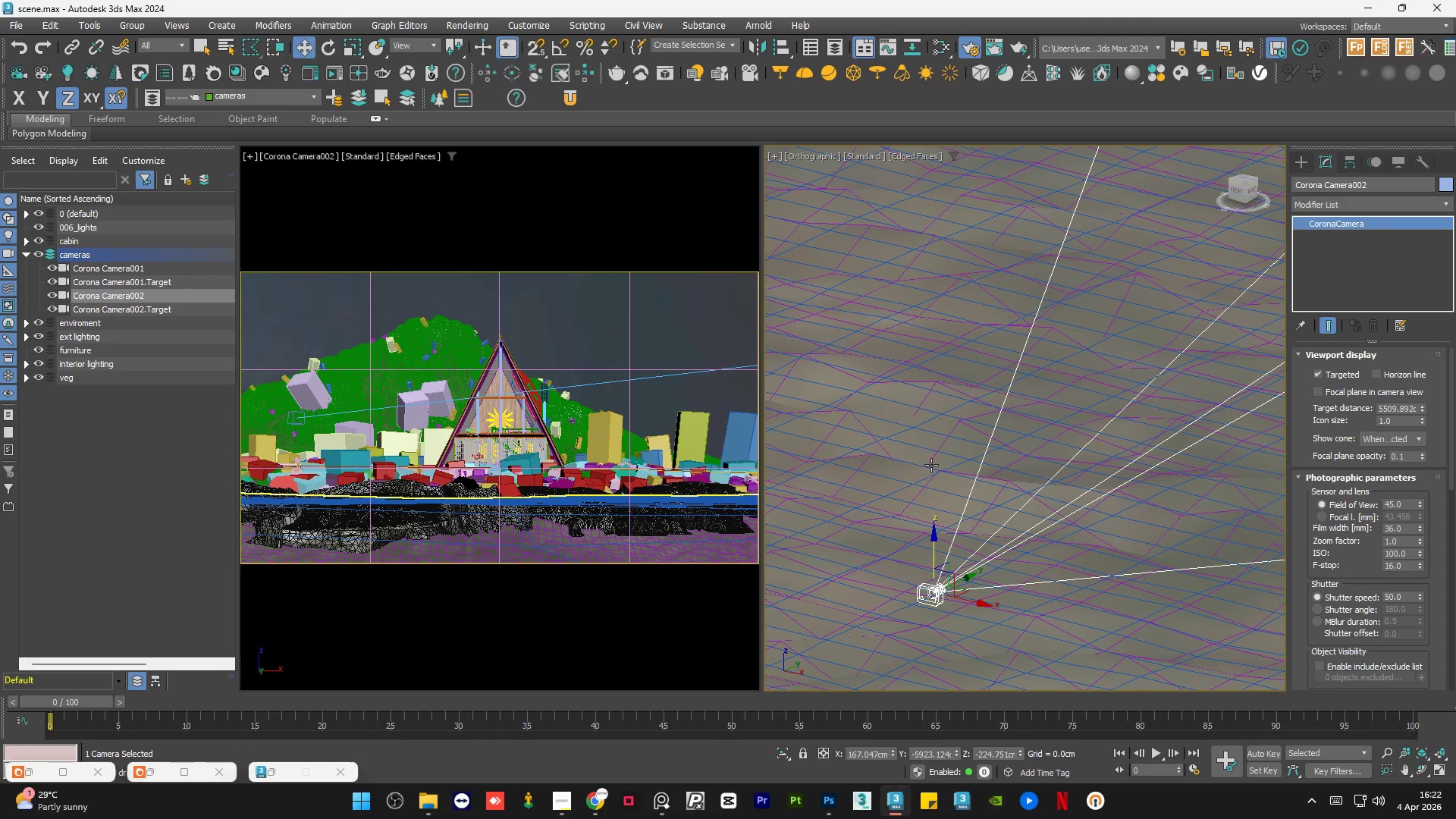 
scroll: coordinate [986, 538], scroll_direction: down, amount: 17.0
 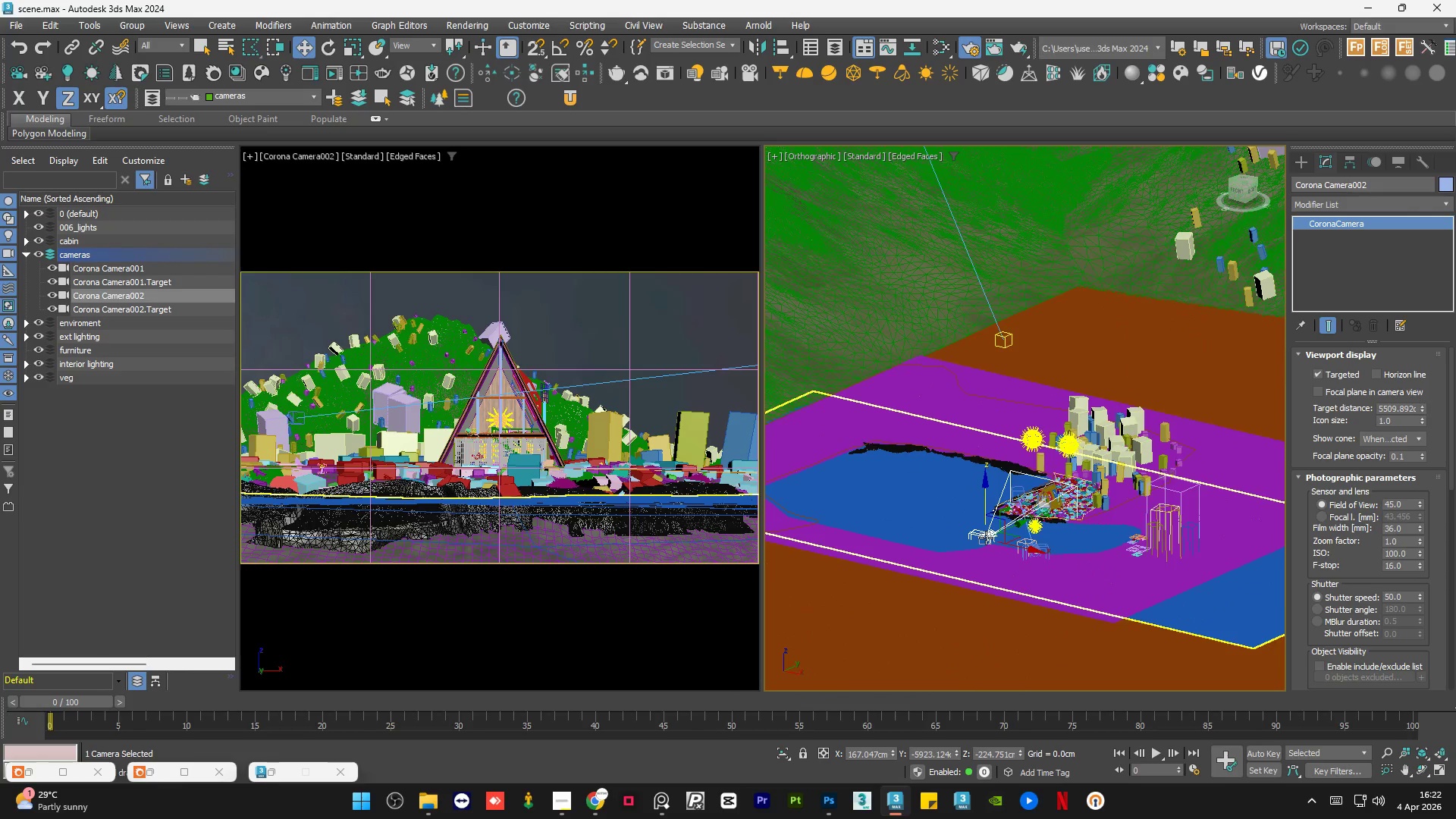 
hold_key(key=AltLeft, duration=1.5)
 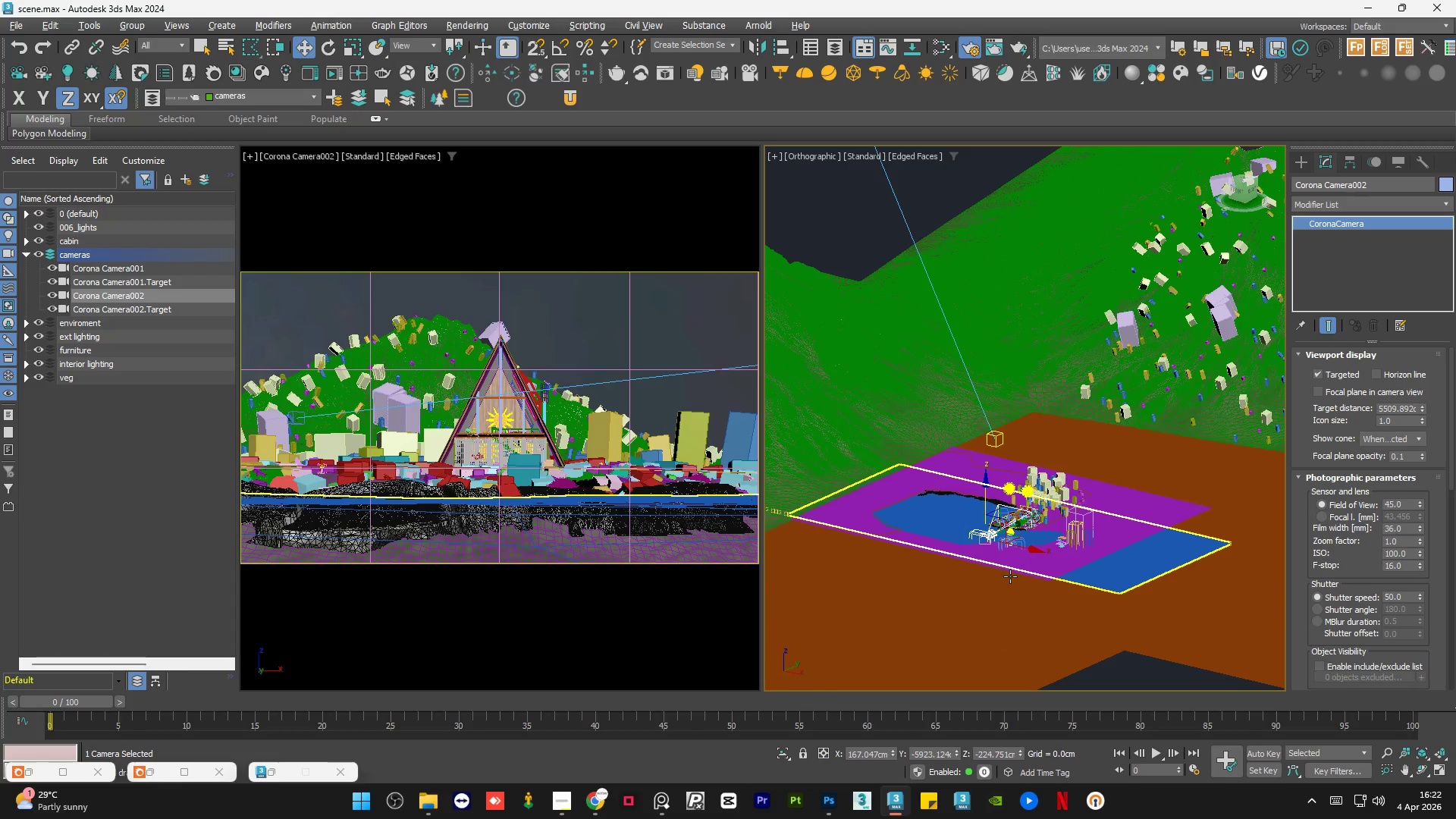 
hold_key(key=AltLeft, duration=1.52)
 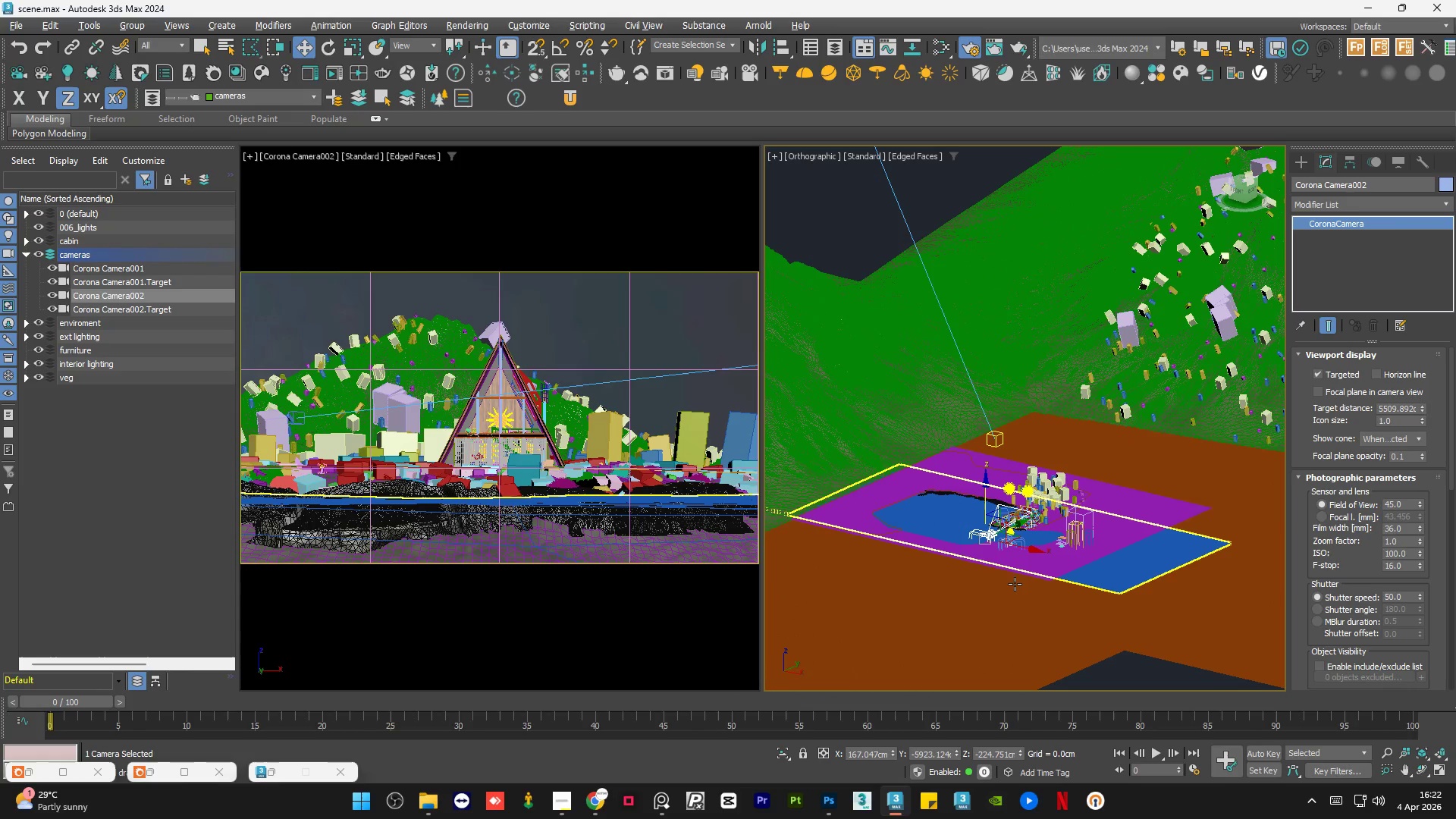 
hold_key(key=AltLeft, duration=0.48)
 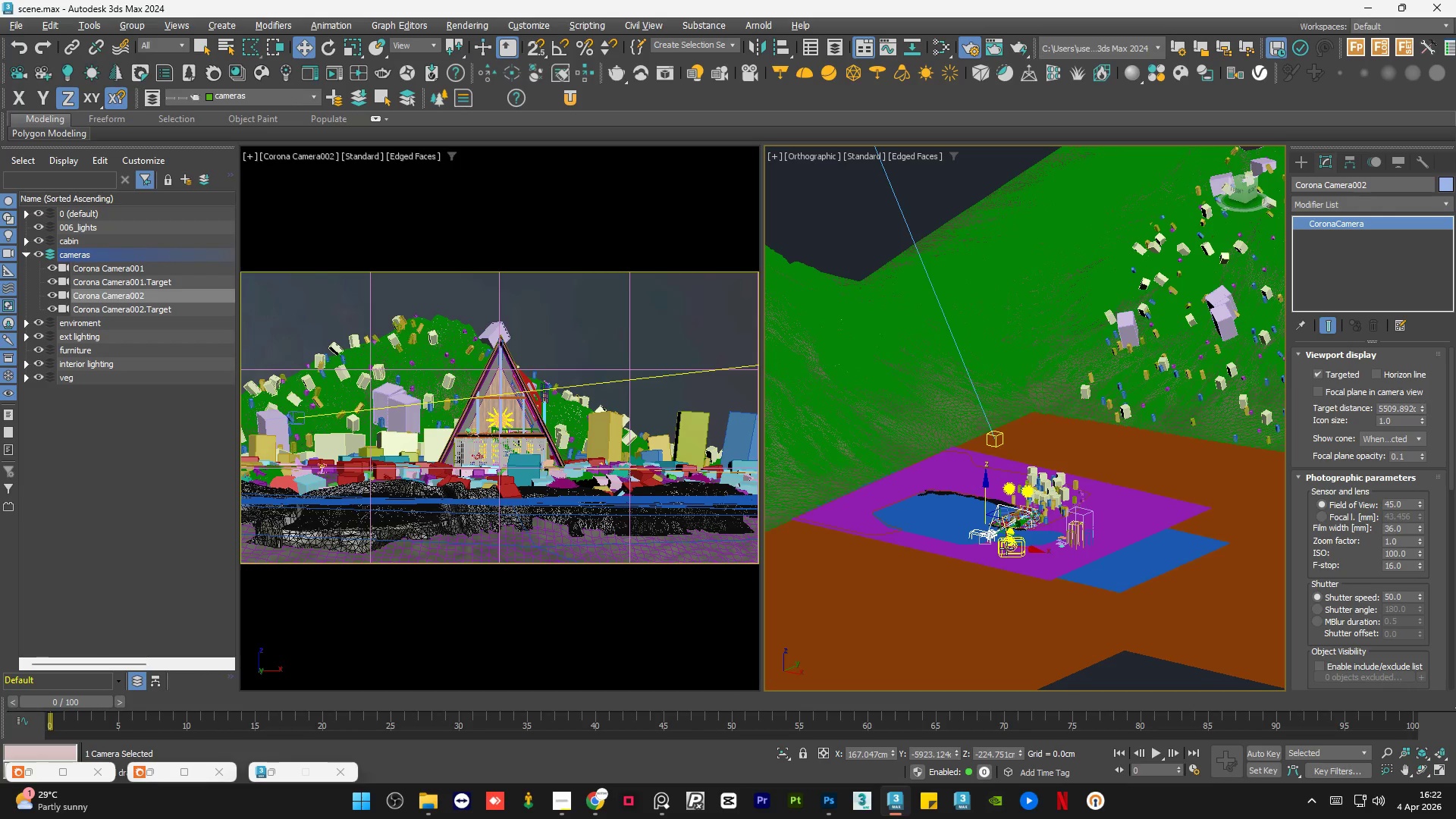 
wait(5.55)
 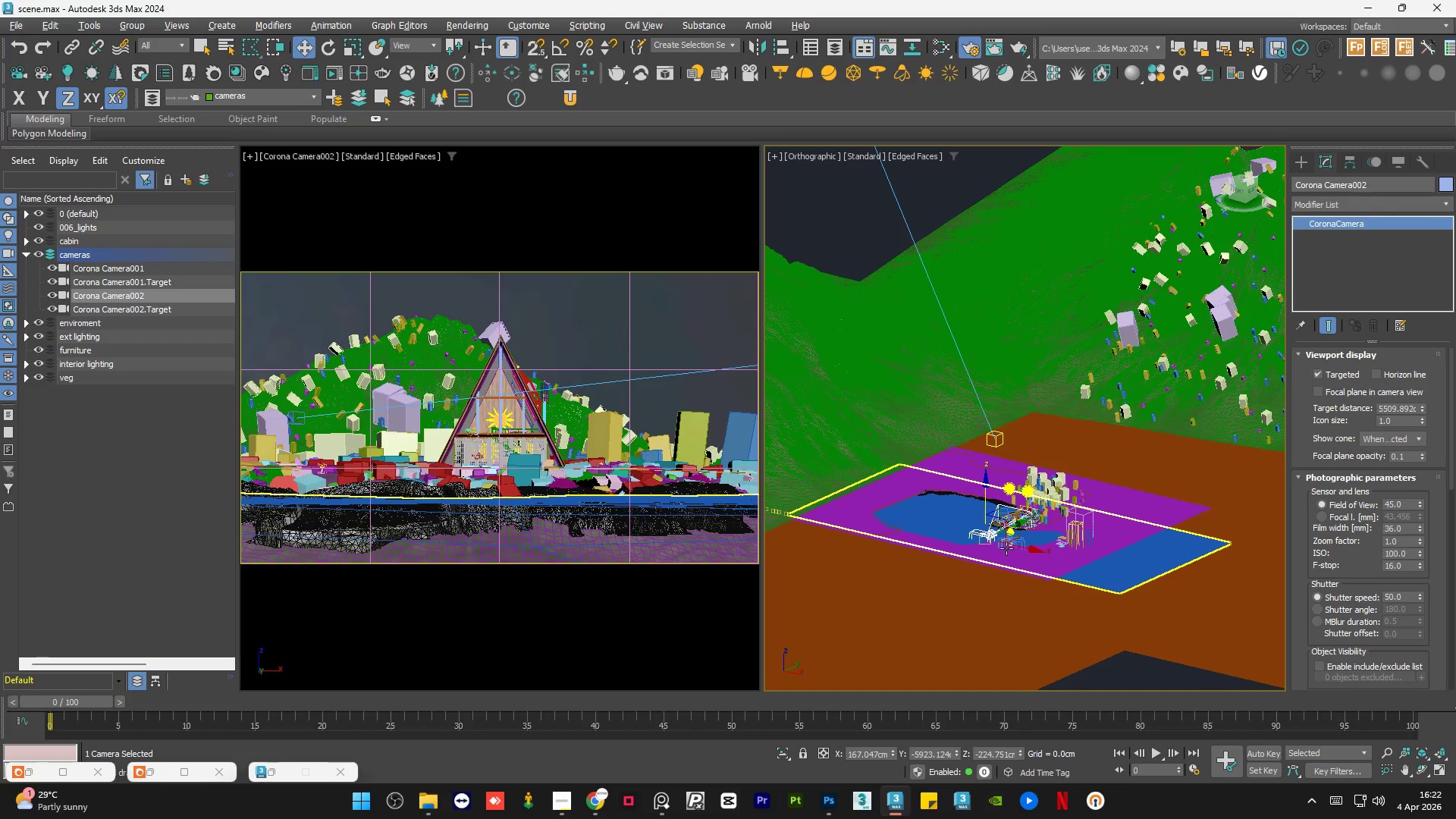 
scroll: coordinate [1006, 548], scroll_direction: up, amount: 4.0
 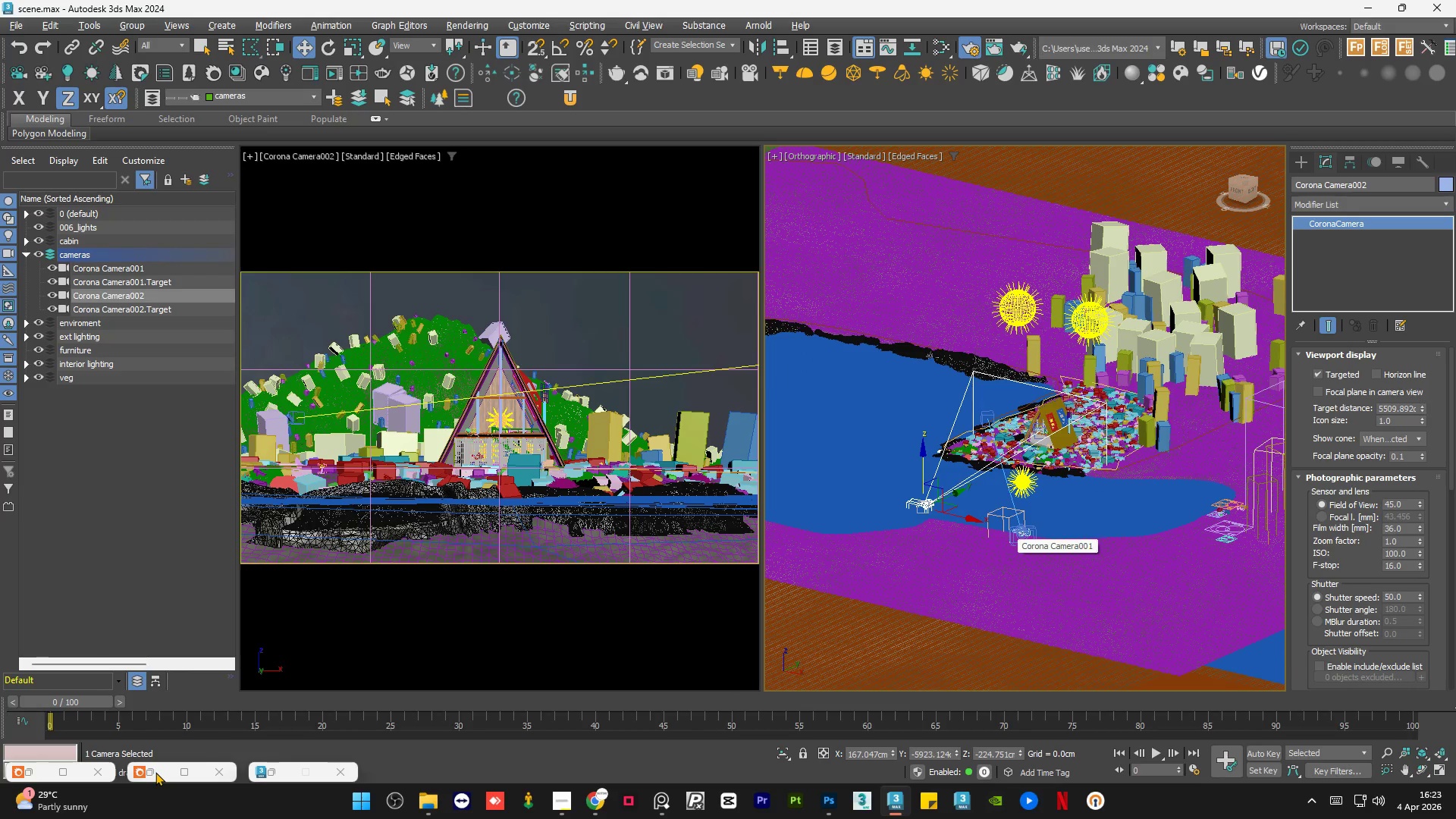 
wait(7.39)
 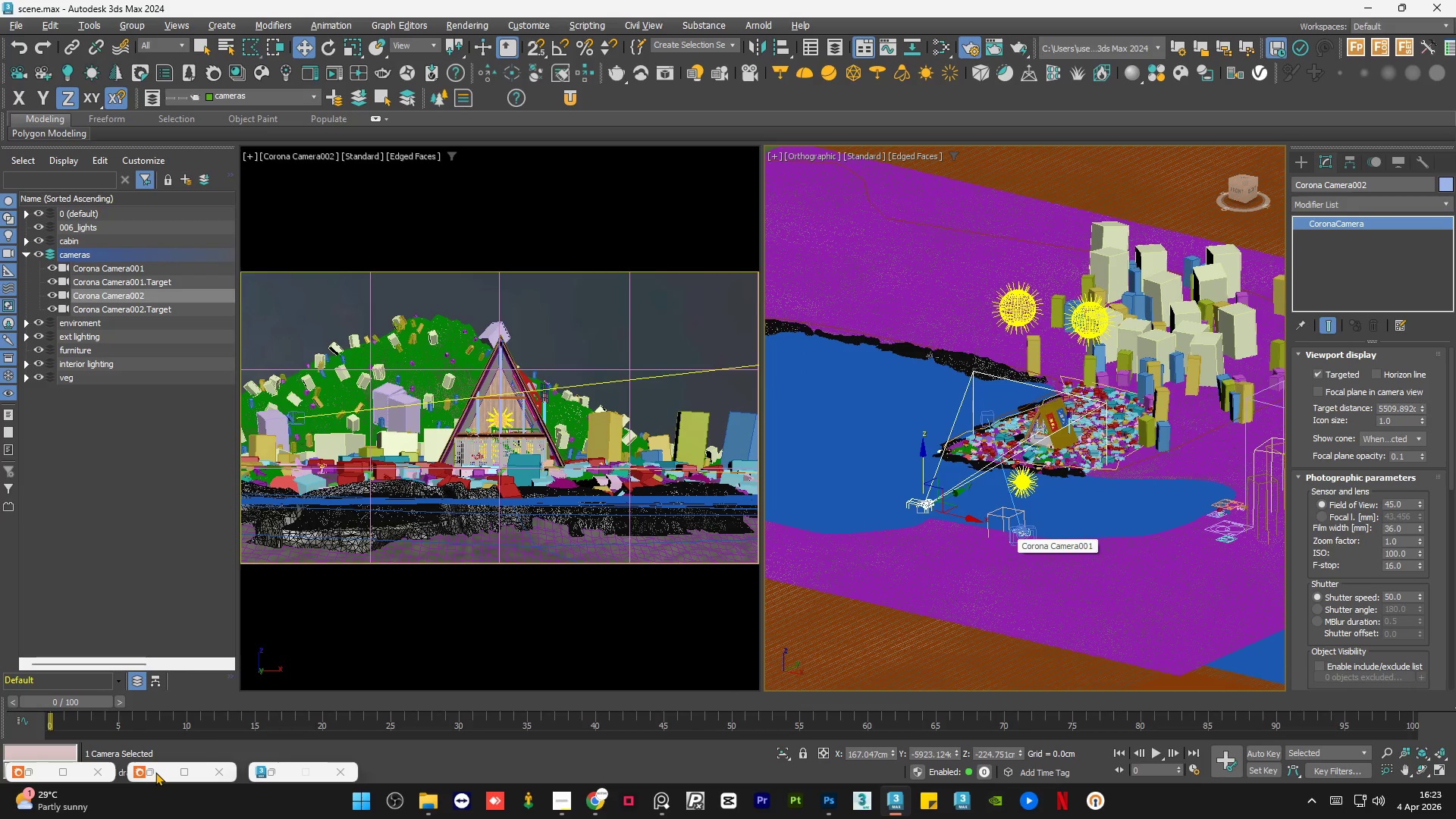 
left_click([562, 803])